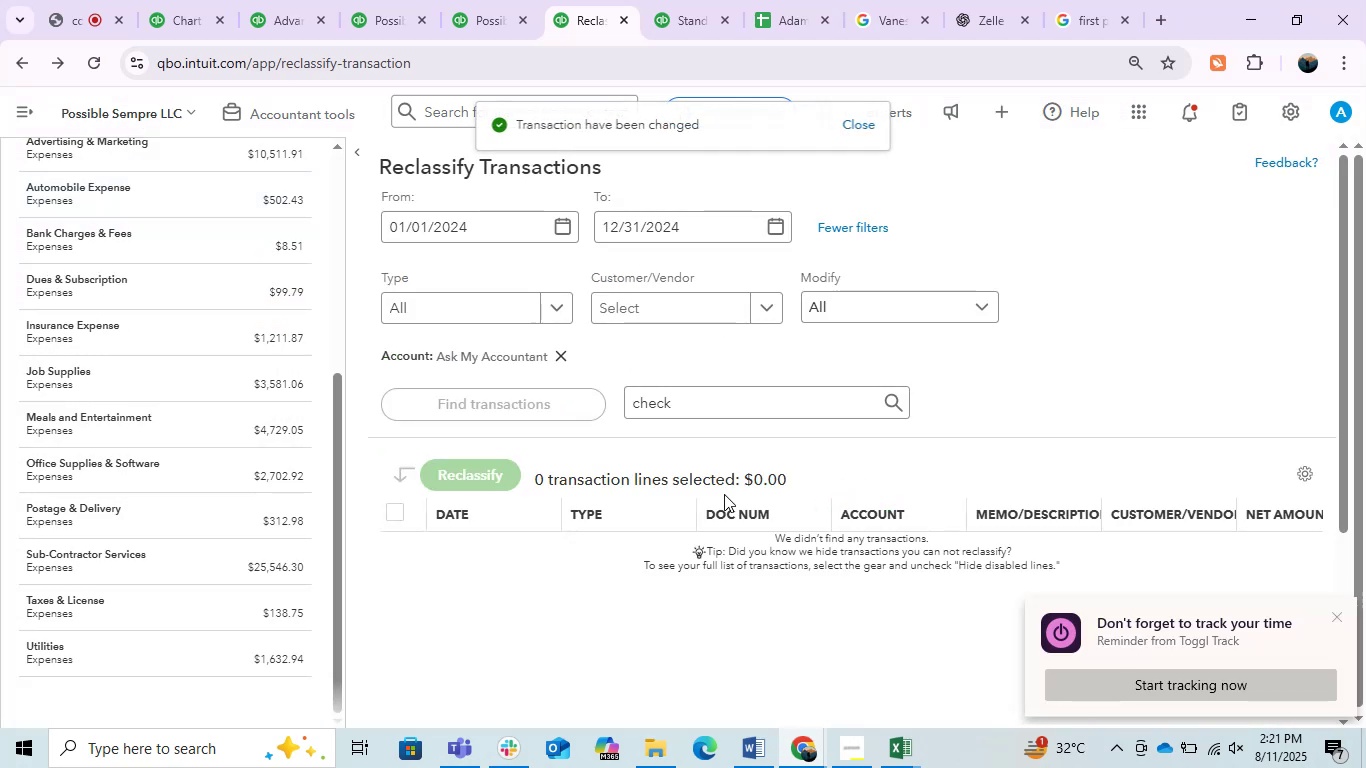 
wait(5.36)
 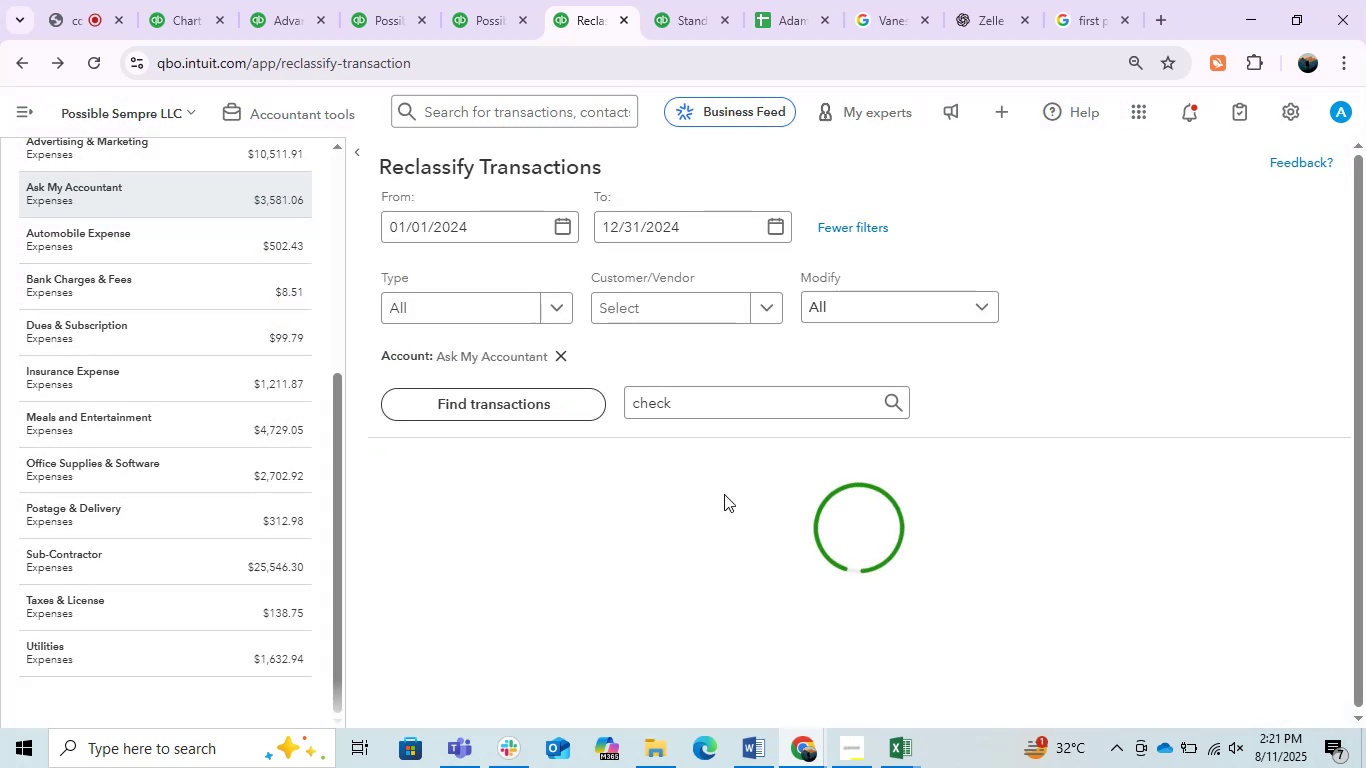 
left_click([1341, 622])
 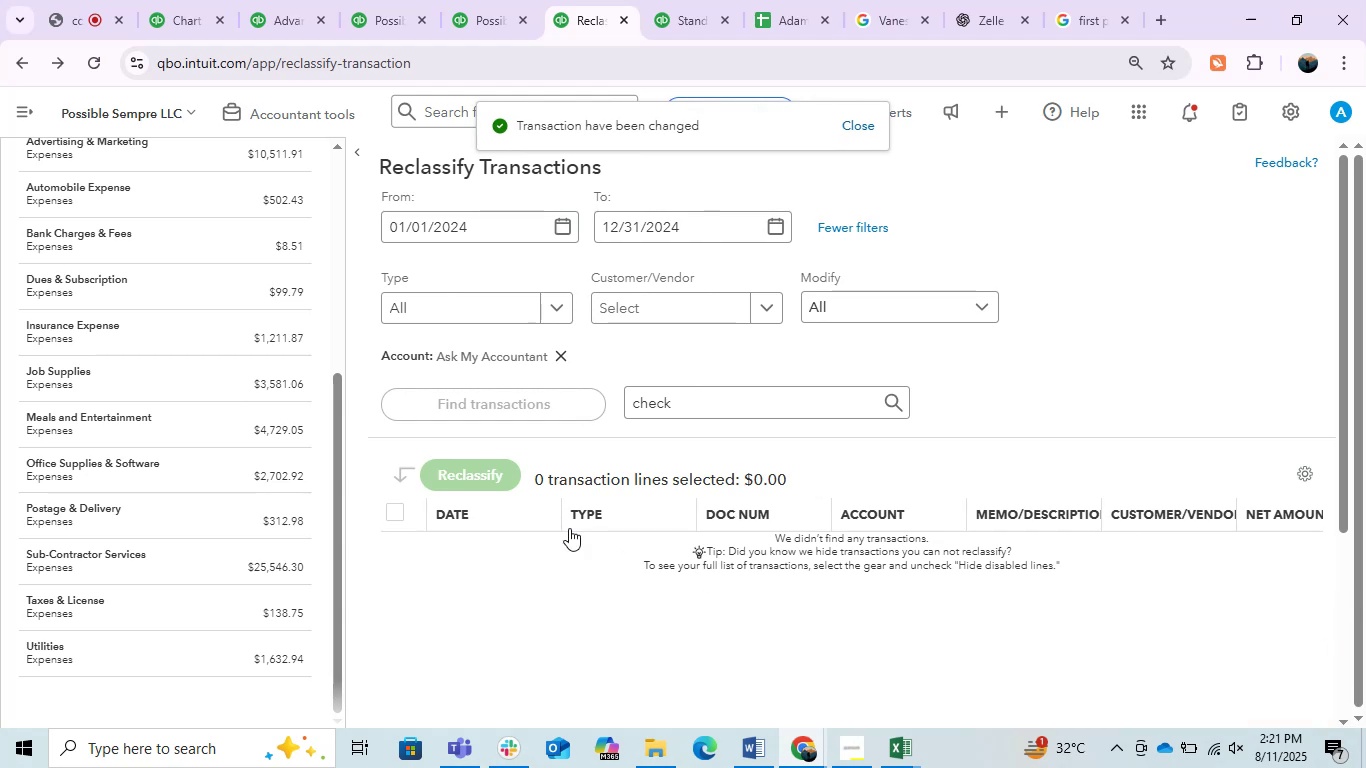 
scroll: coordinate [585, 495], scroll_direction: up, amount: 2.0
 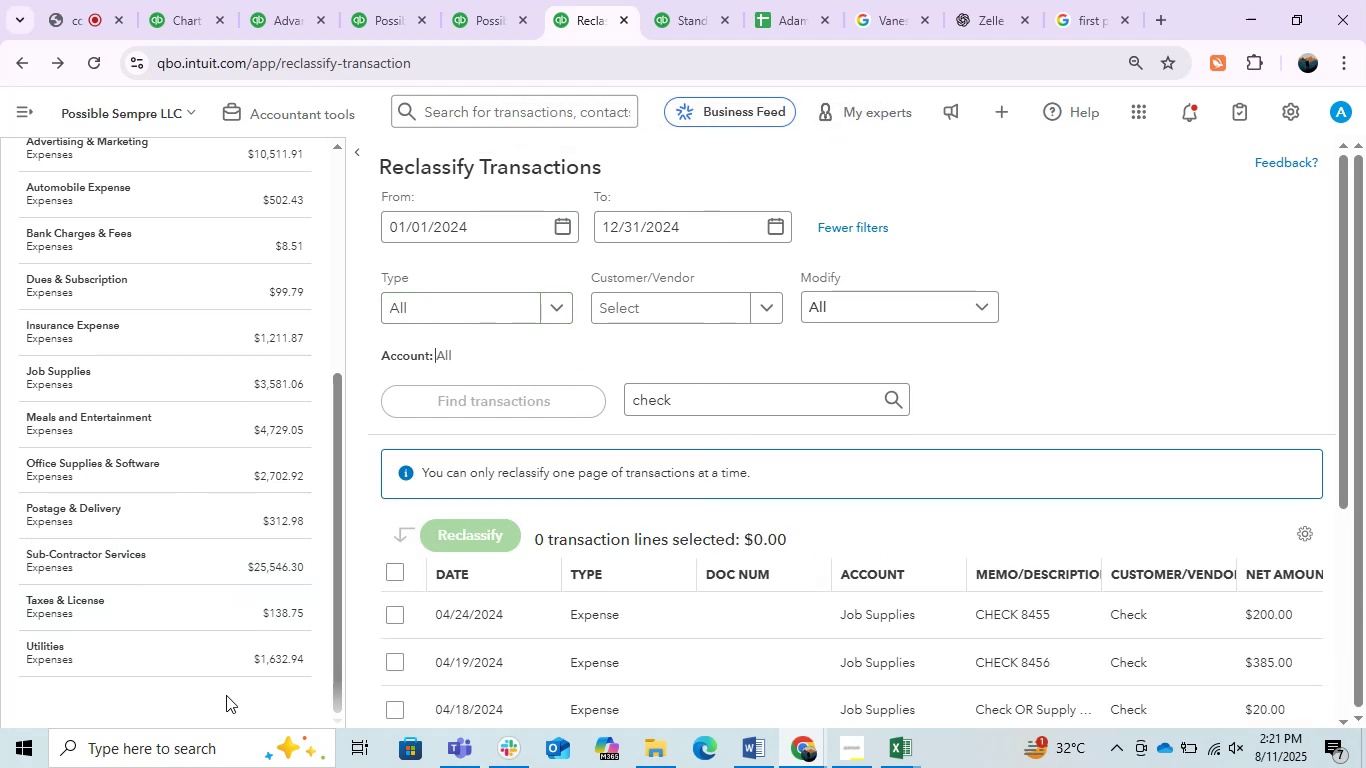 
wait(6.21)
 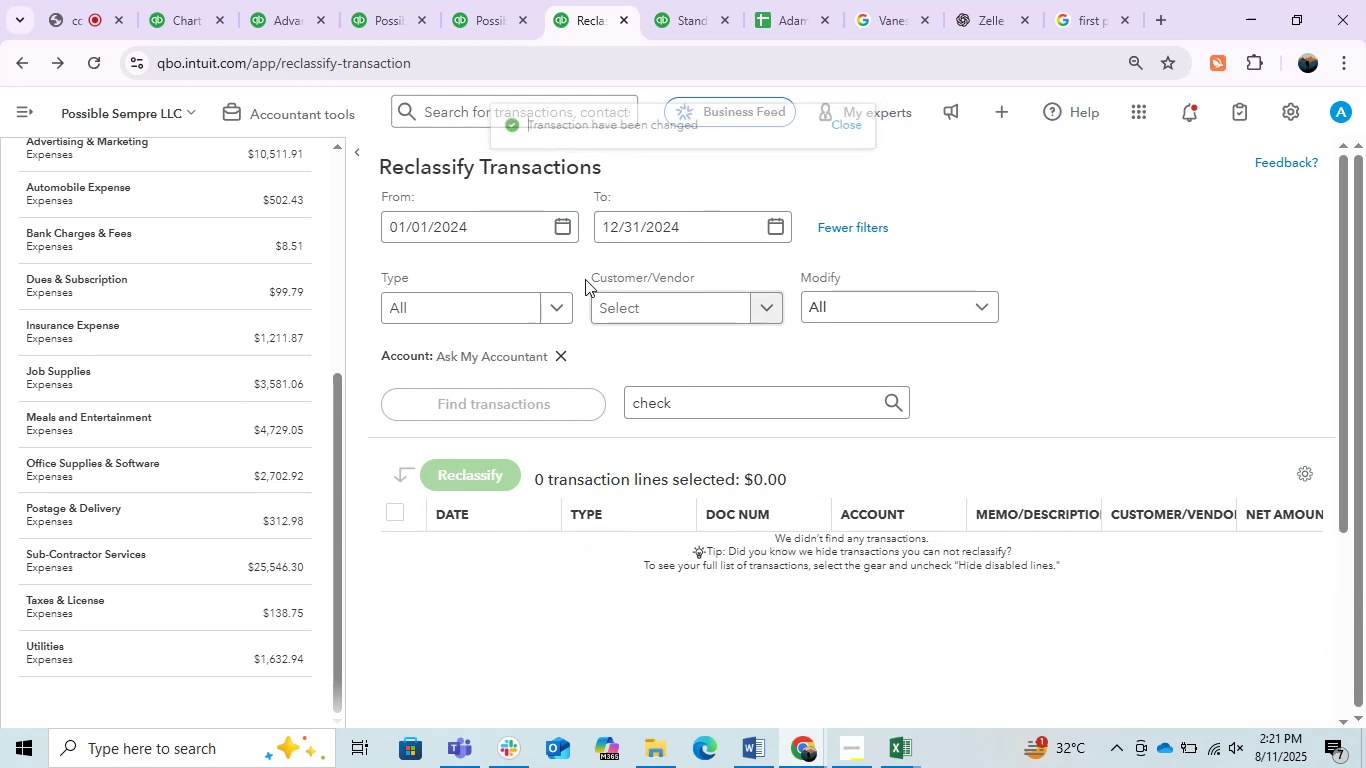 
scroll: coordinate [232, 534], scroll_direction: down, amount: 1.0
 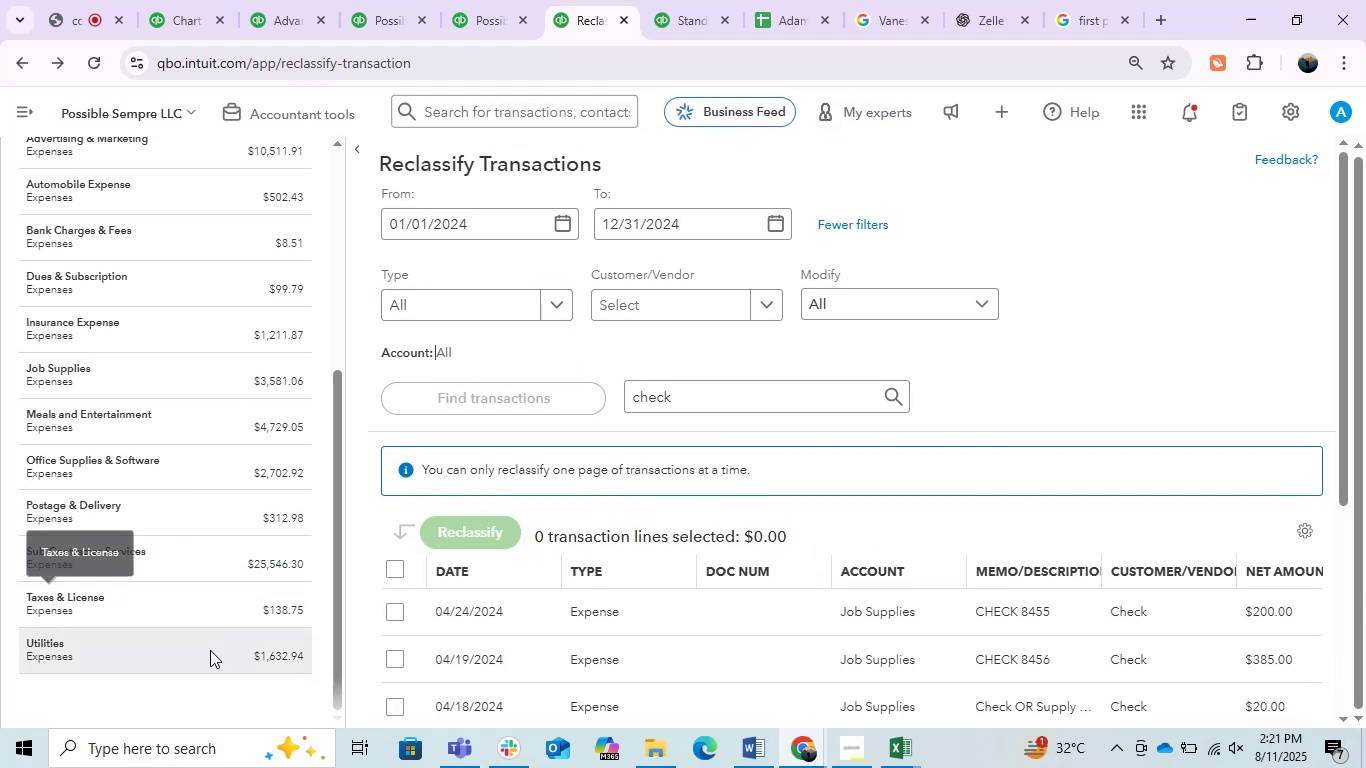 
scroll: coordinate [209, 651], scroll_direction: up, amount: 1.0
 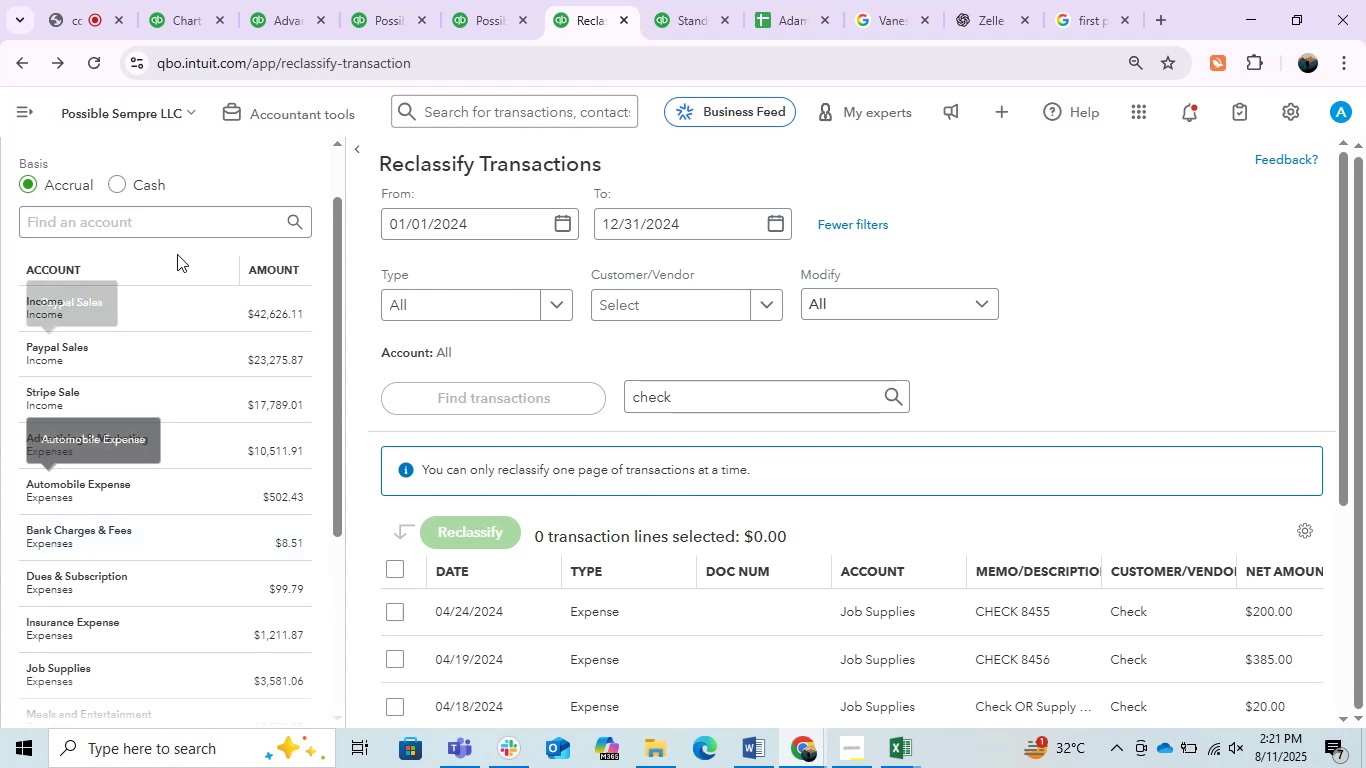 
left_click([143, 224])
 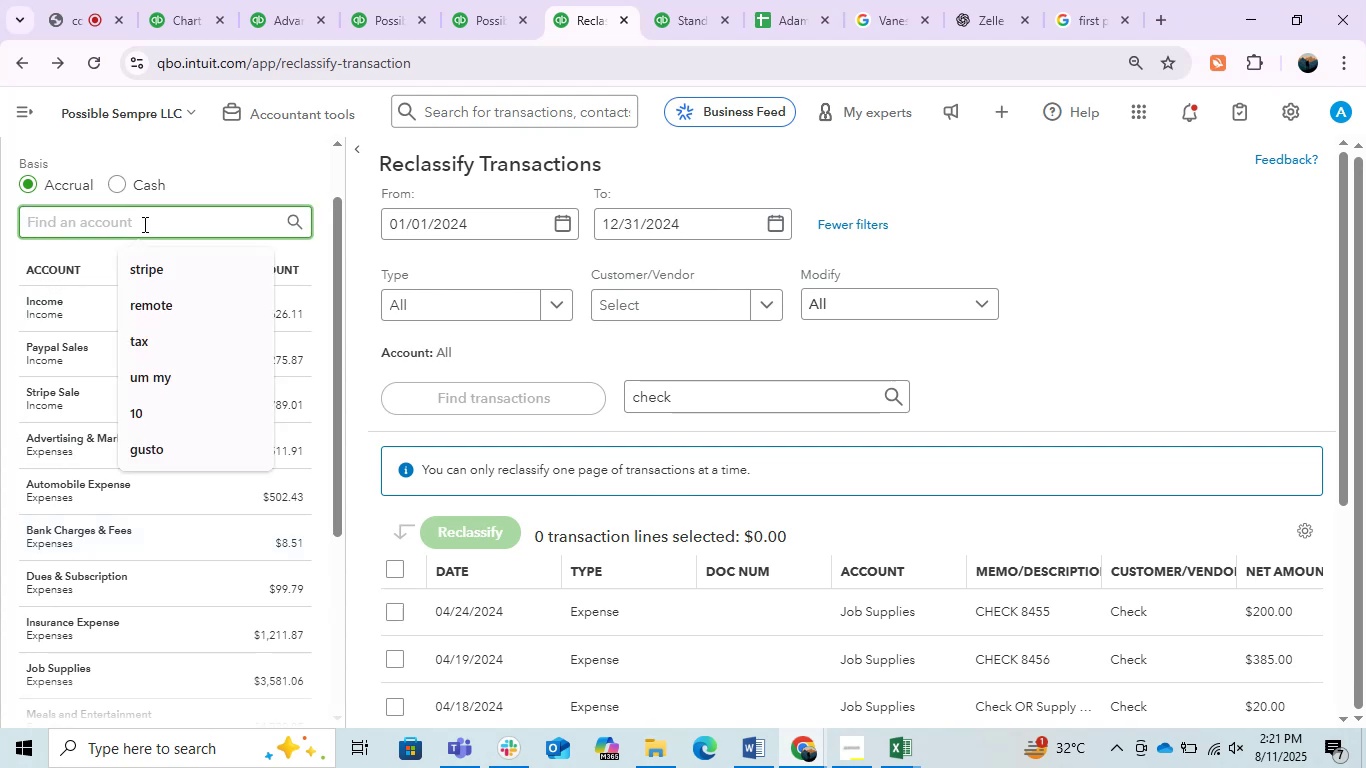 
type(as)
 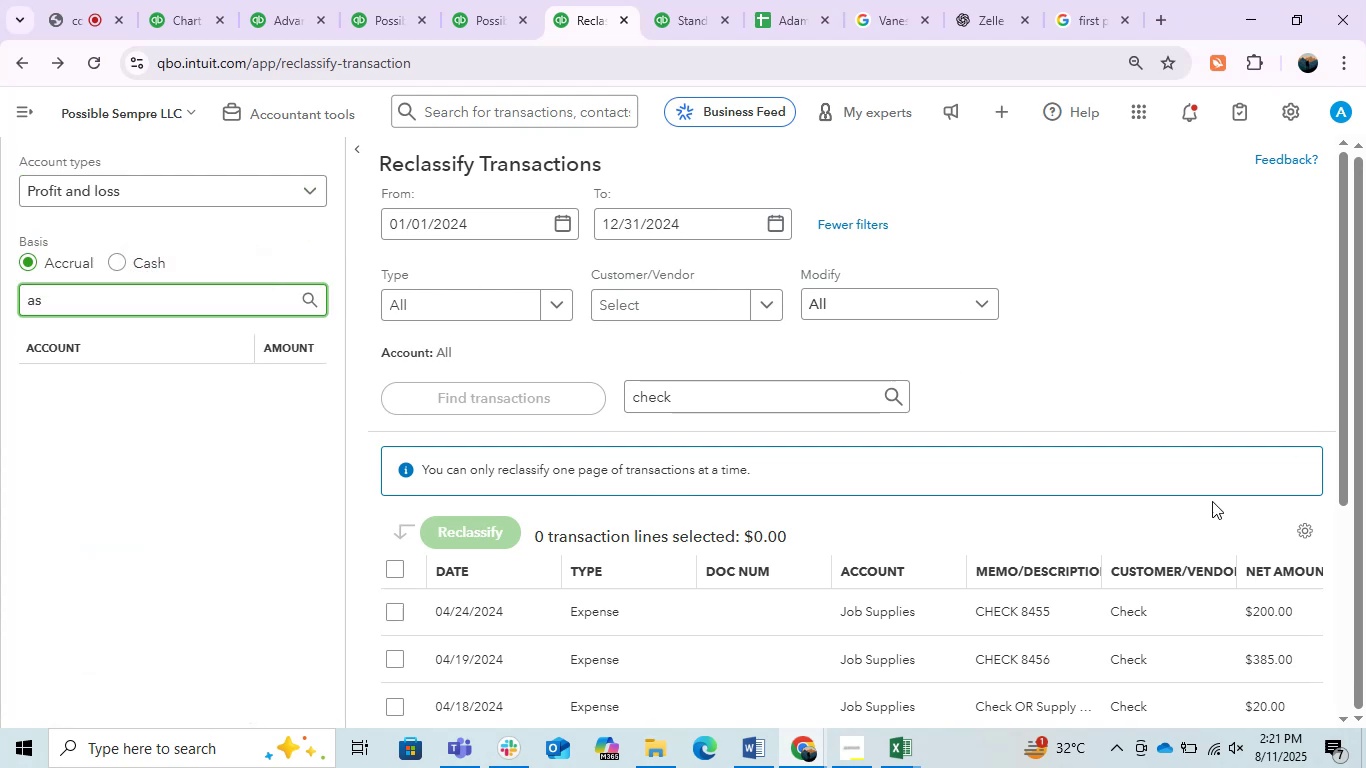 
scroll: coordinate [810, 530], scroll_direction: down, amount: 2.0
 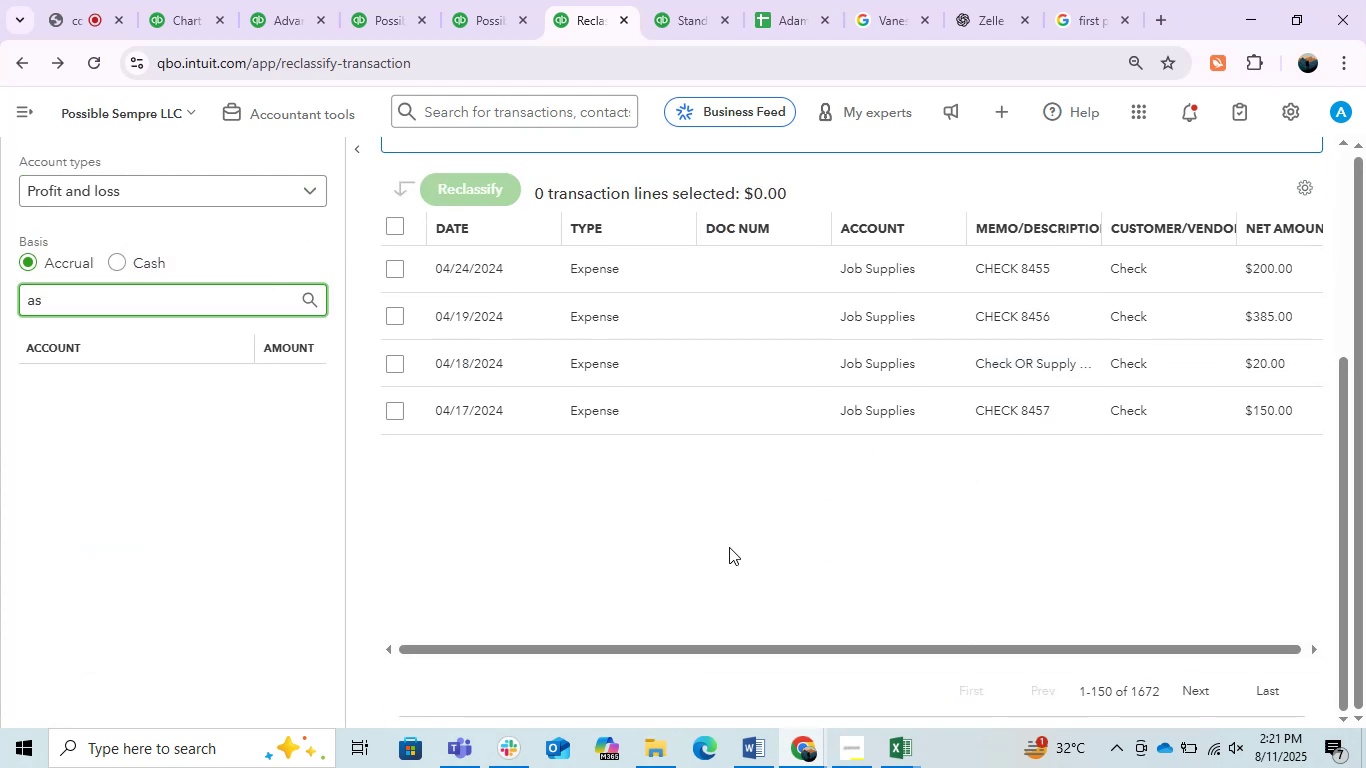 
scroll: coordinate [729, 547], scroll_direction: up, amount: 3.0
 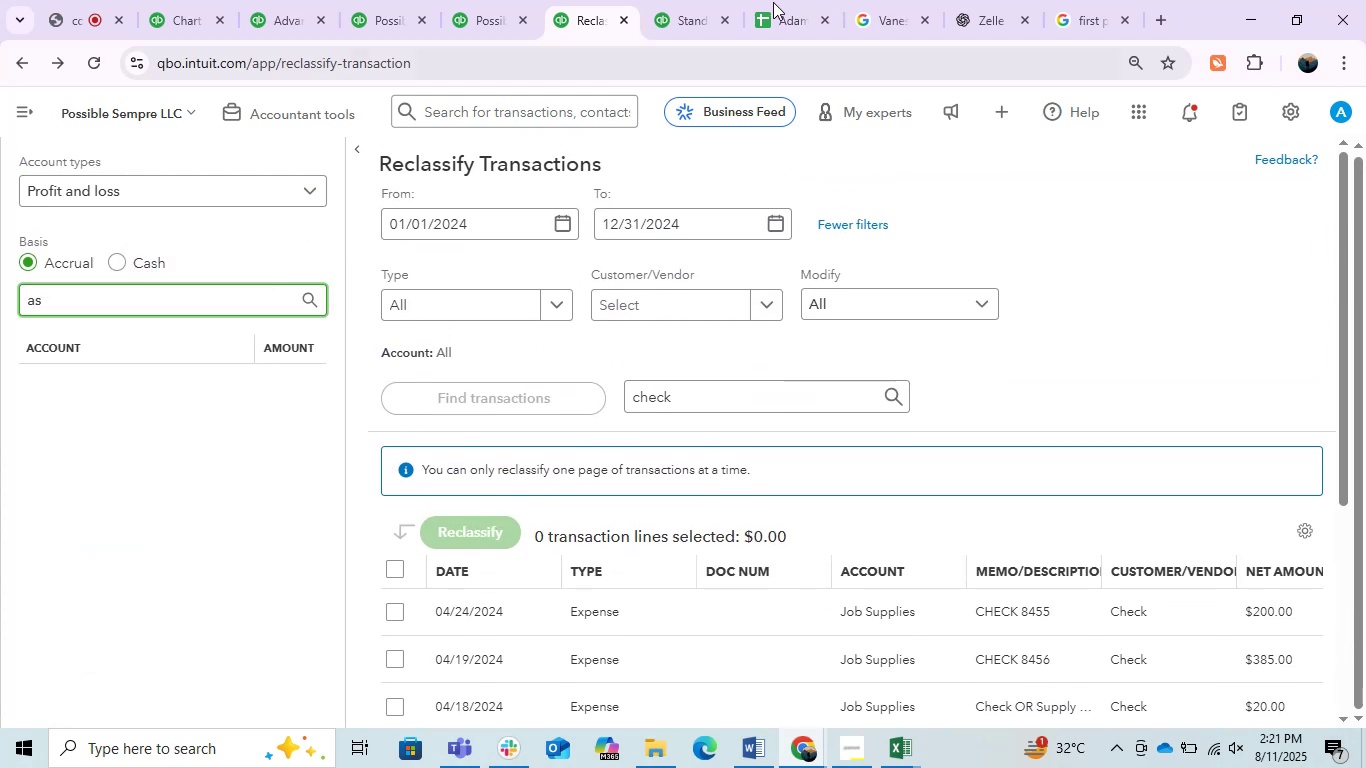 
mouse_move([708, 0])
 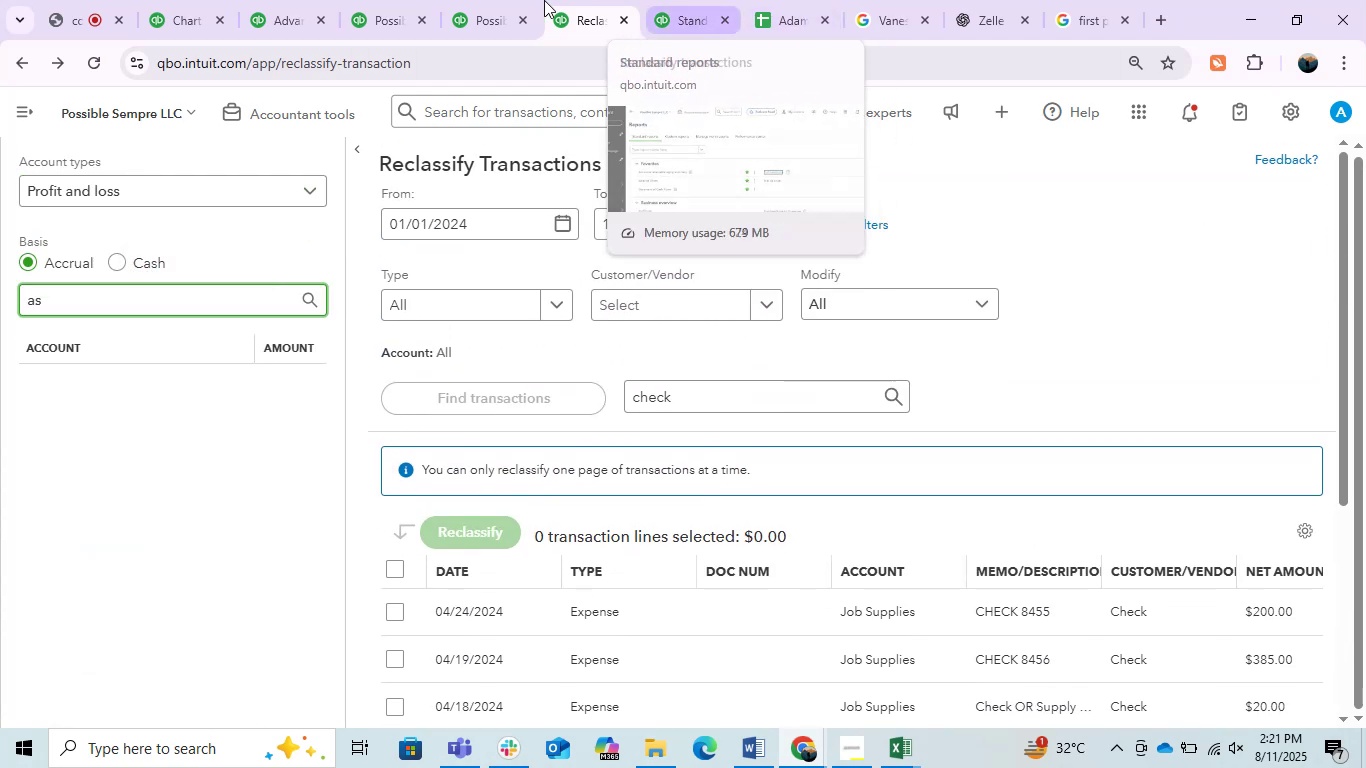 
left_click([495, 0])
 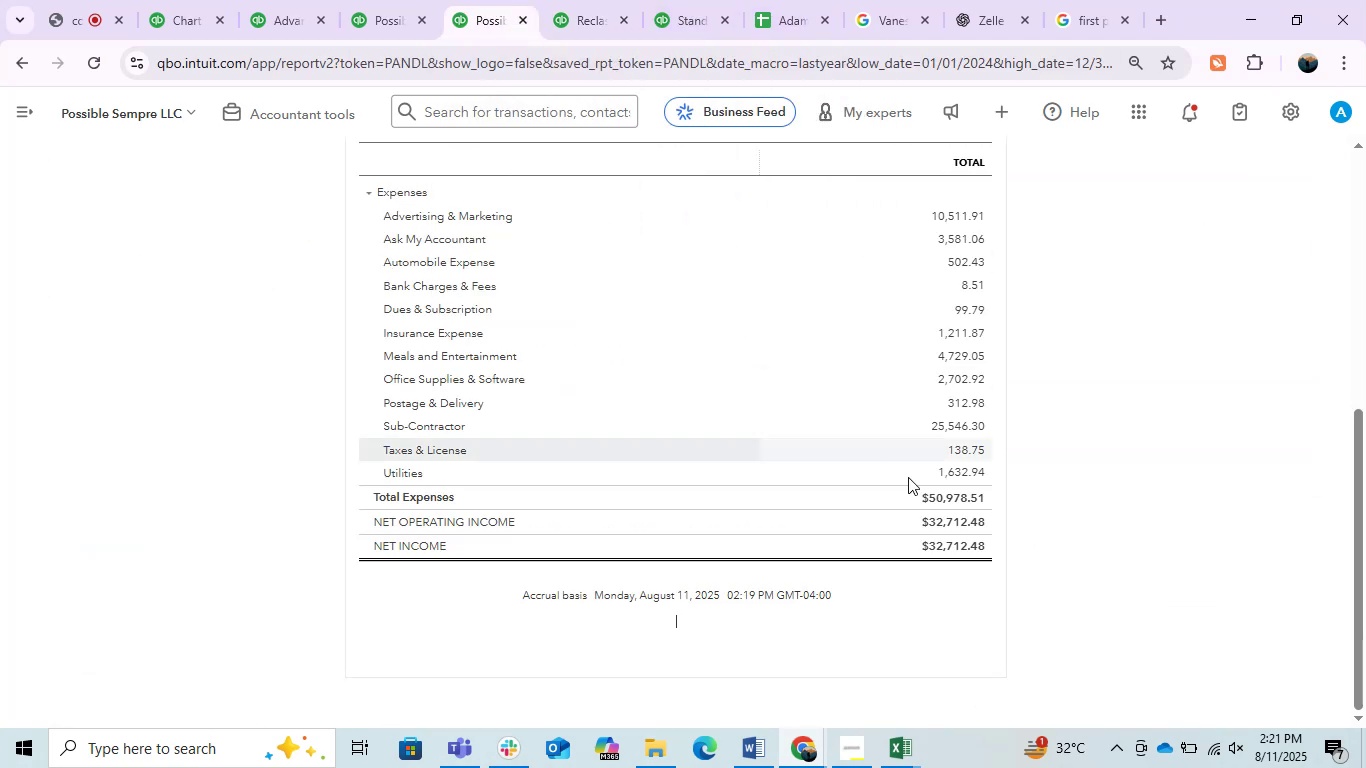 
scroll: coordinate [945, 504], scroll_direction: up, amount: 2.0
 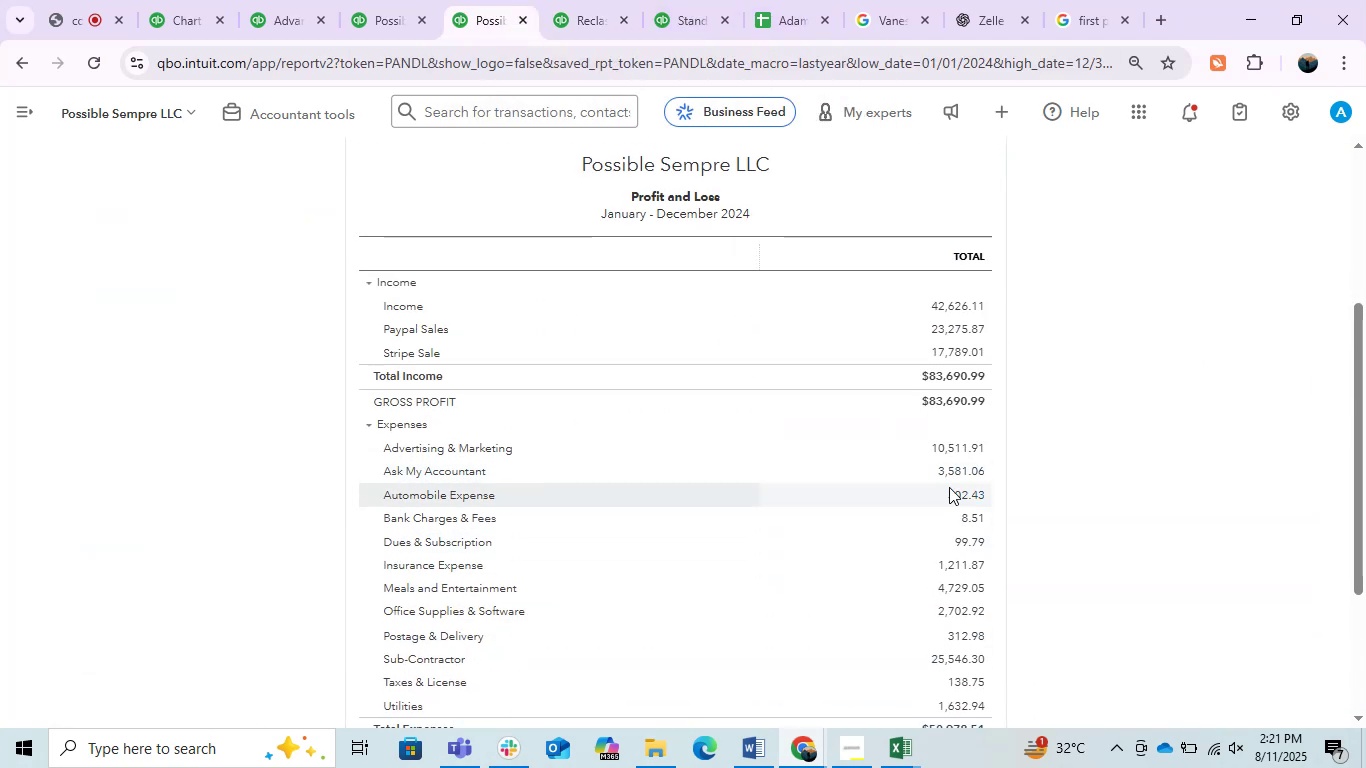 
left_click([949, 479])
 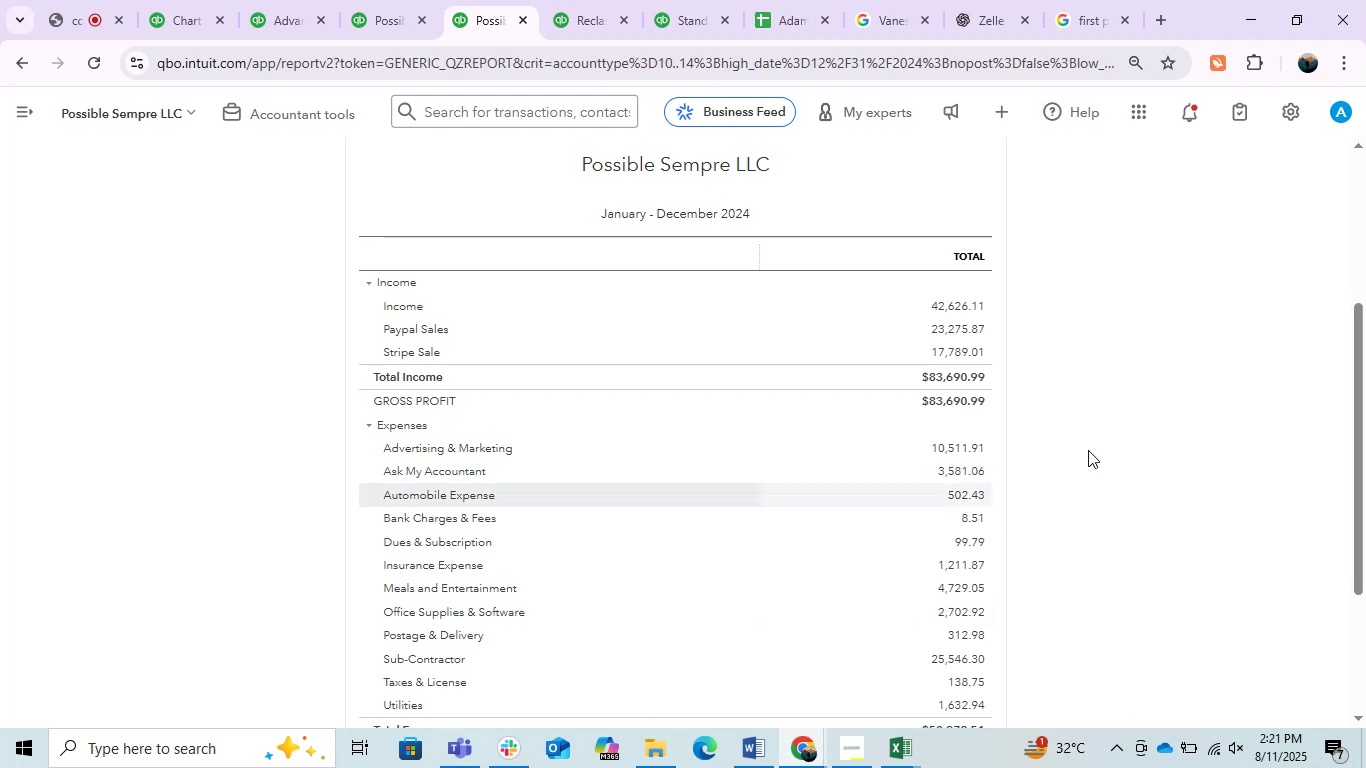 
scroll: coordinate [865, 478], scroll_direction: down, amount: 2.0
 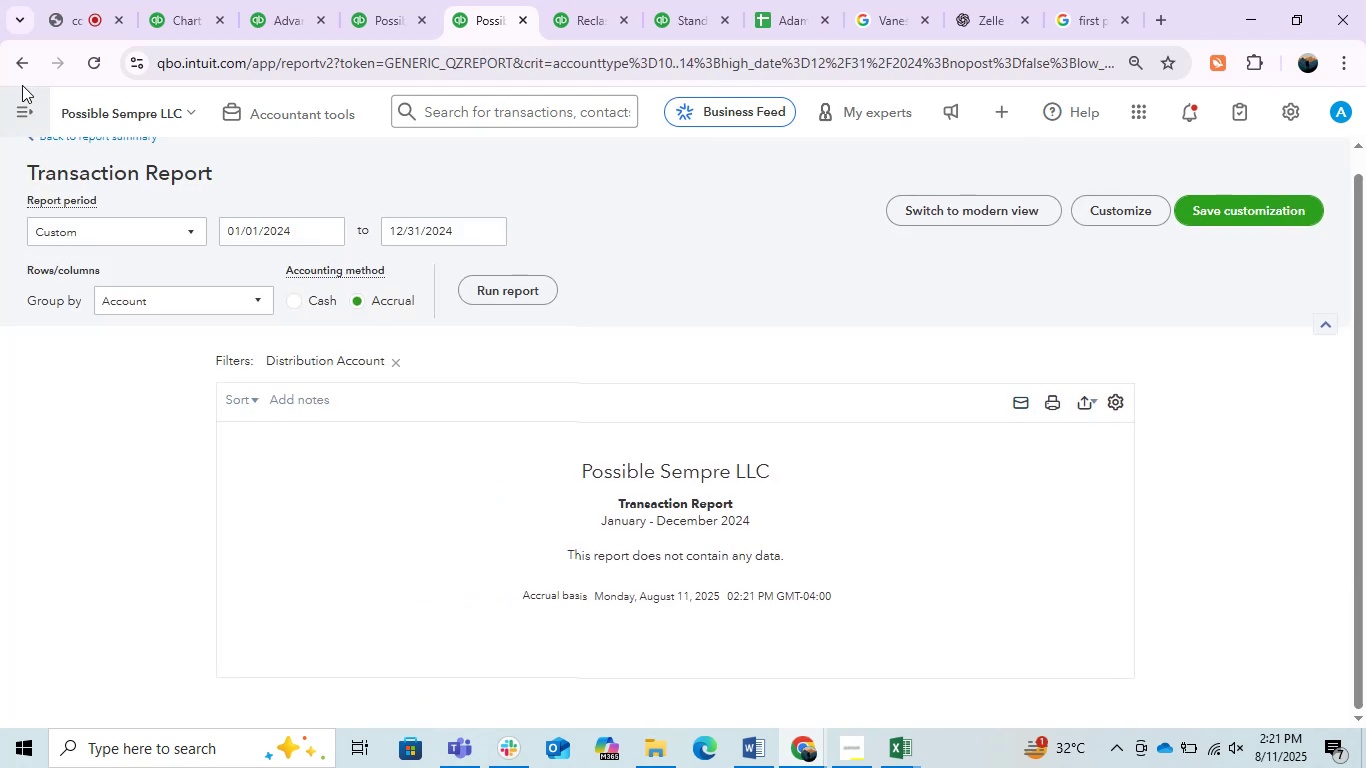 
left_click([19, 60])
 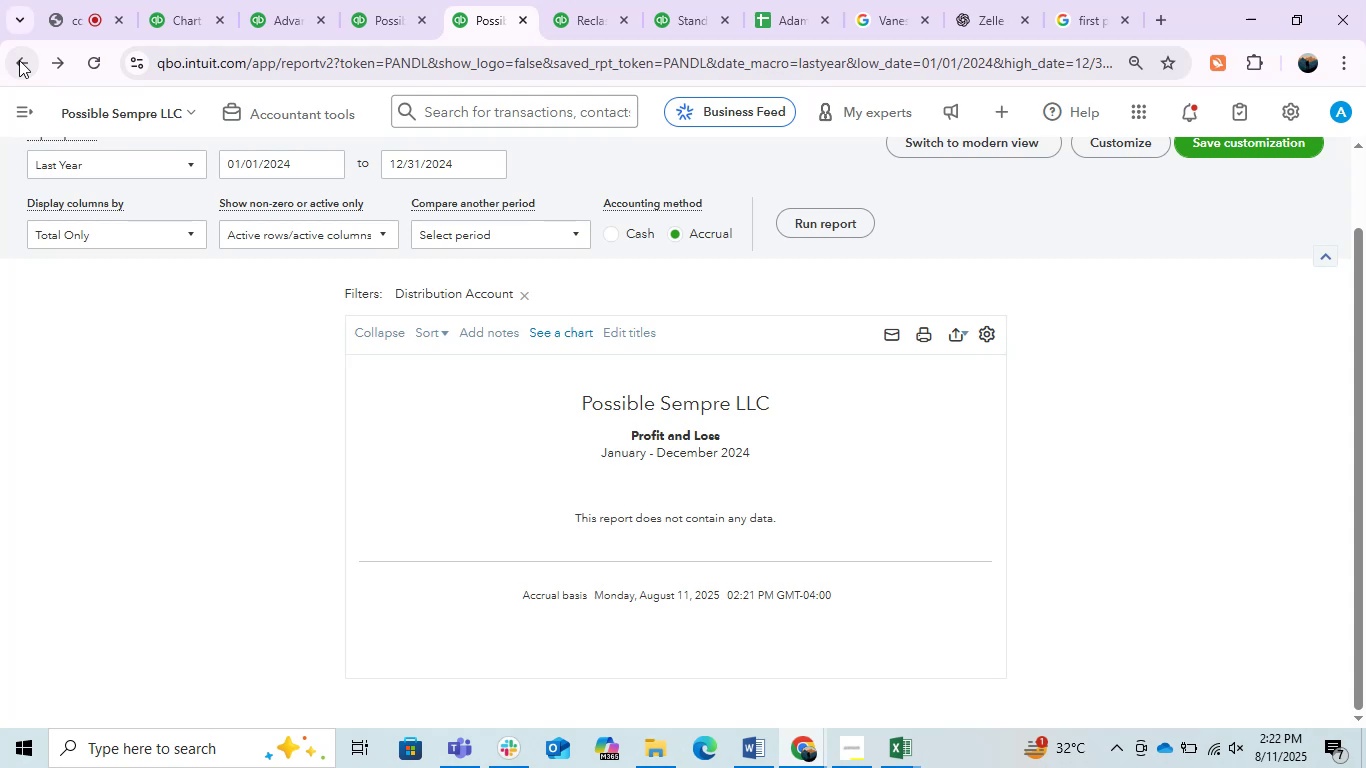 
wait(33.1)
 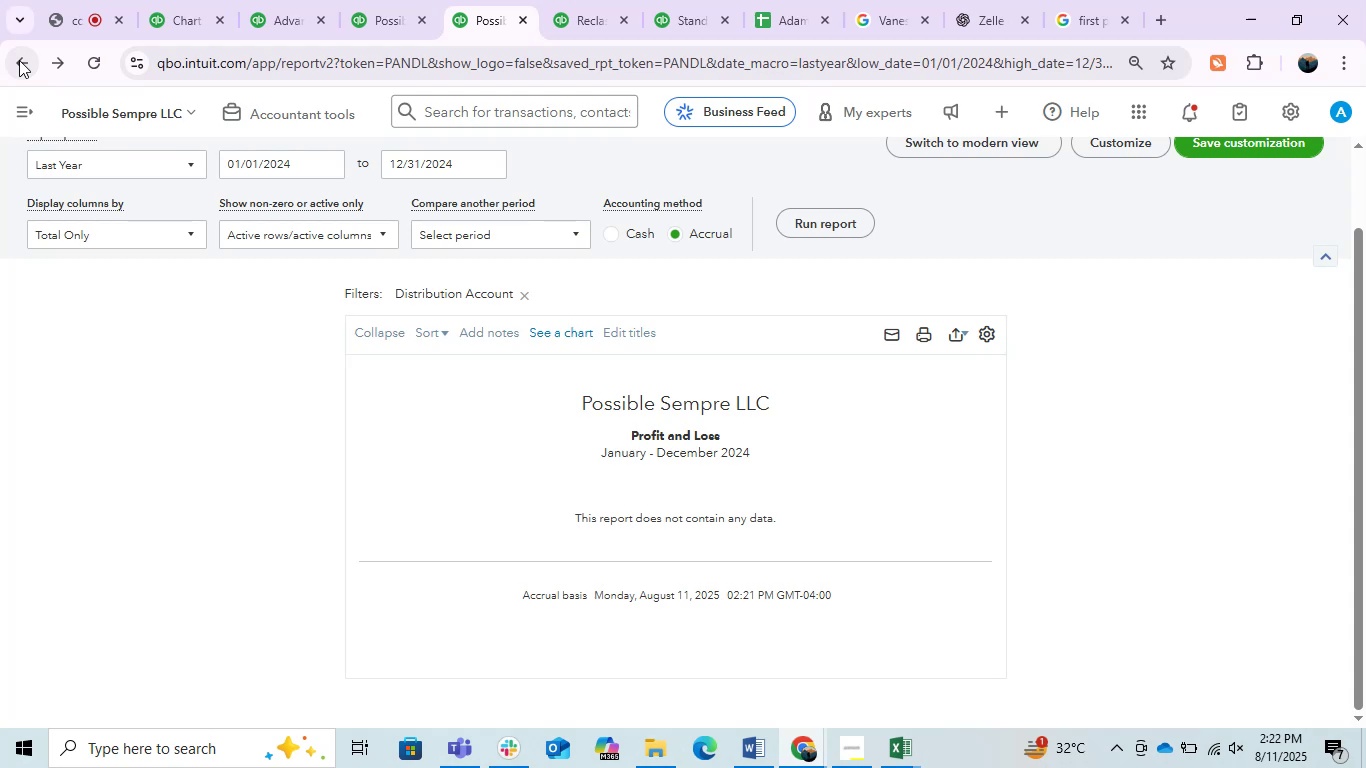 
left_click([16, 64])
 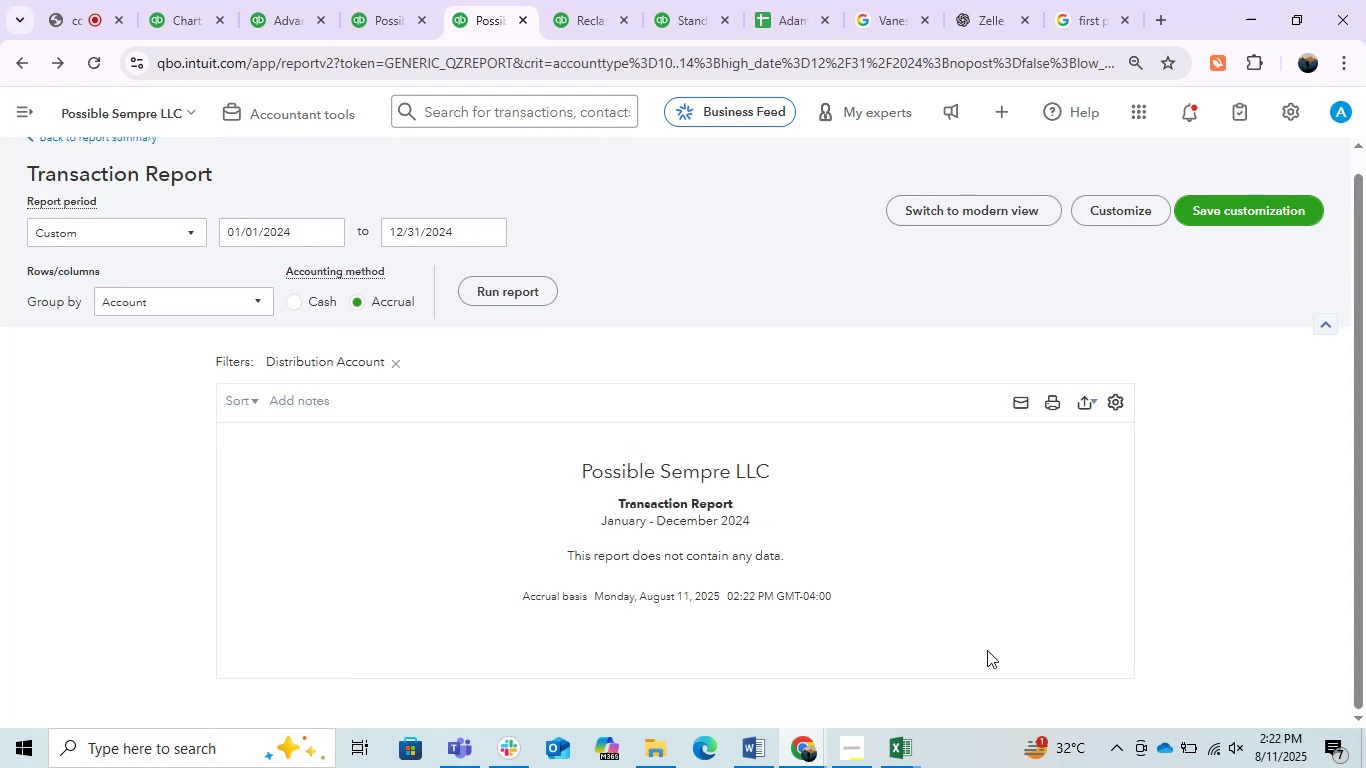 
wait(5.28)
 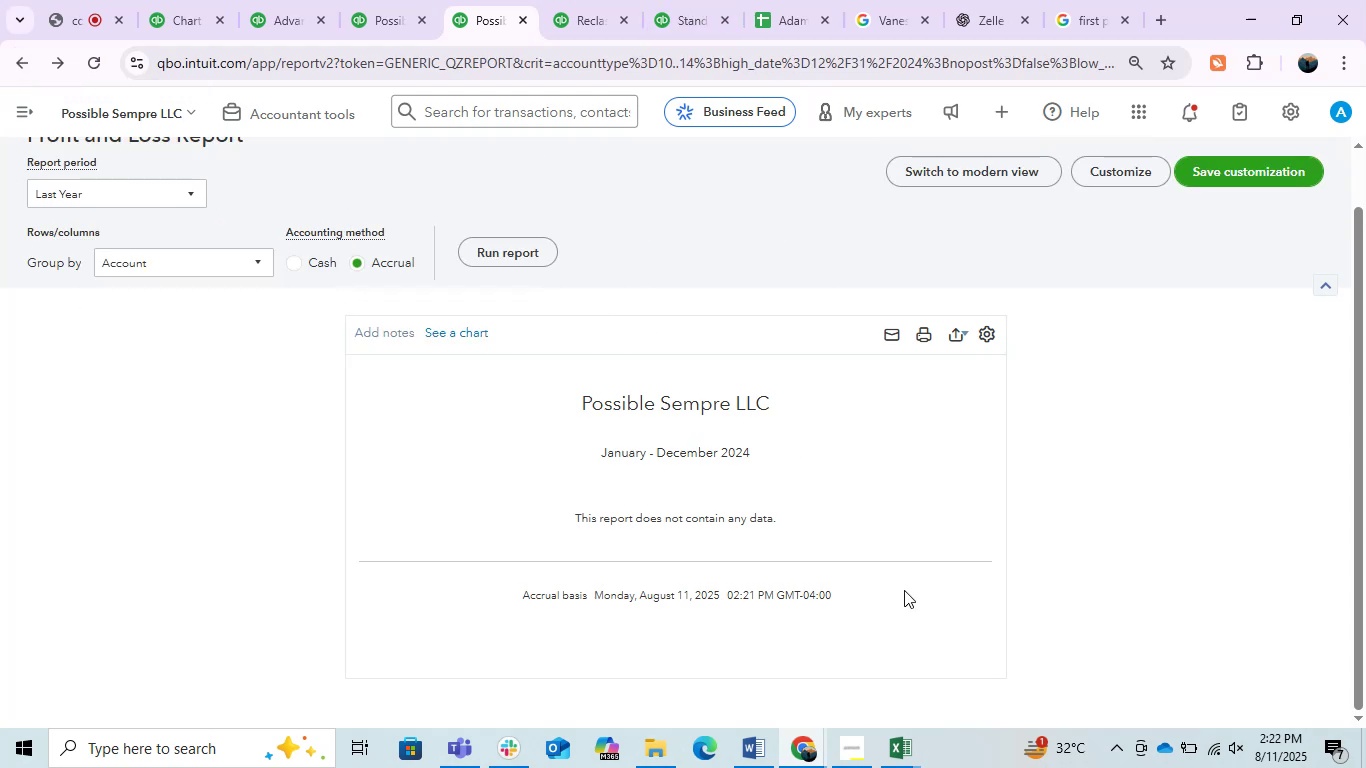 
scroll: coordinate [555, 607], scroll_direction: up, amount: 2.0
 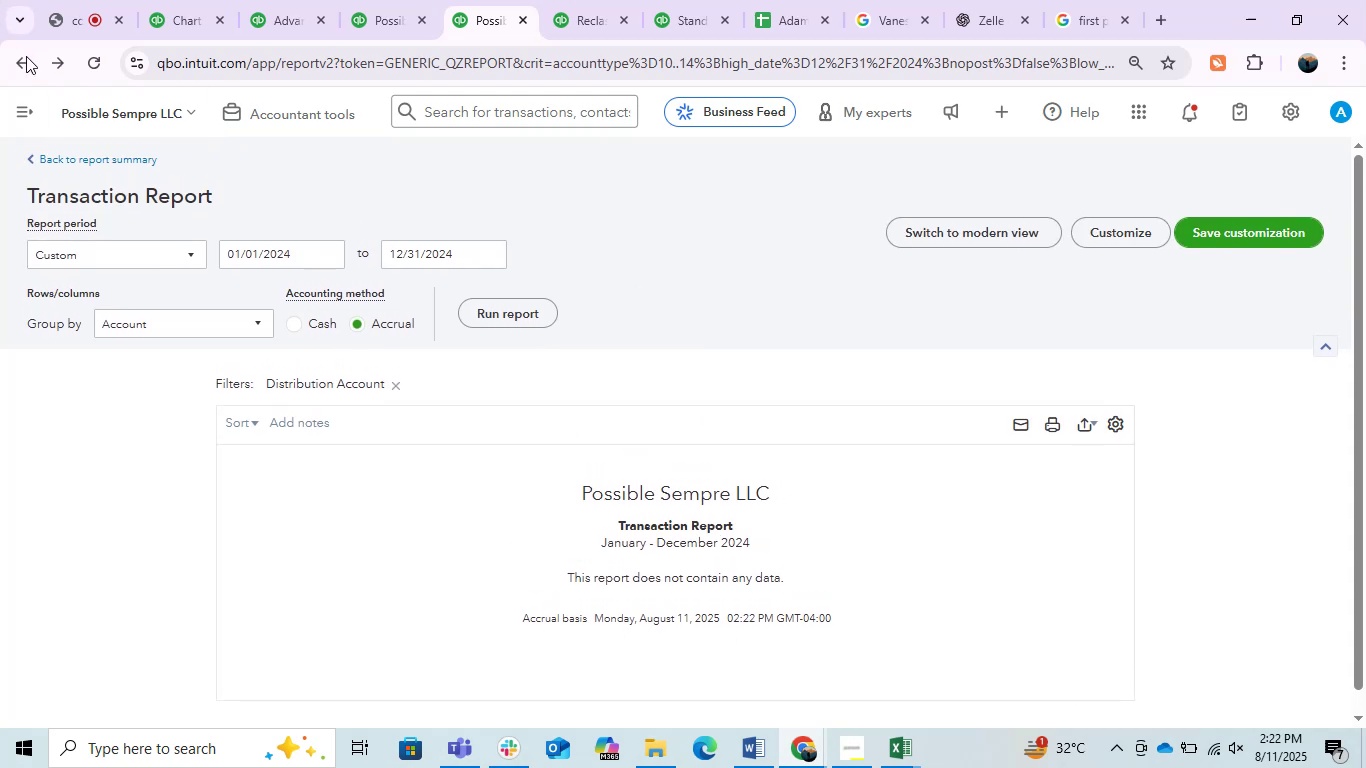 
left_click([28, 61])
 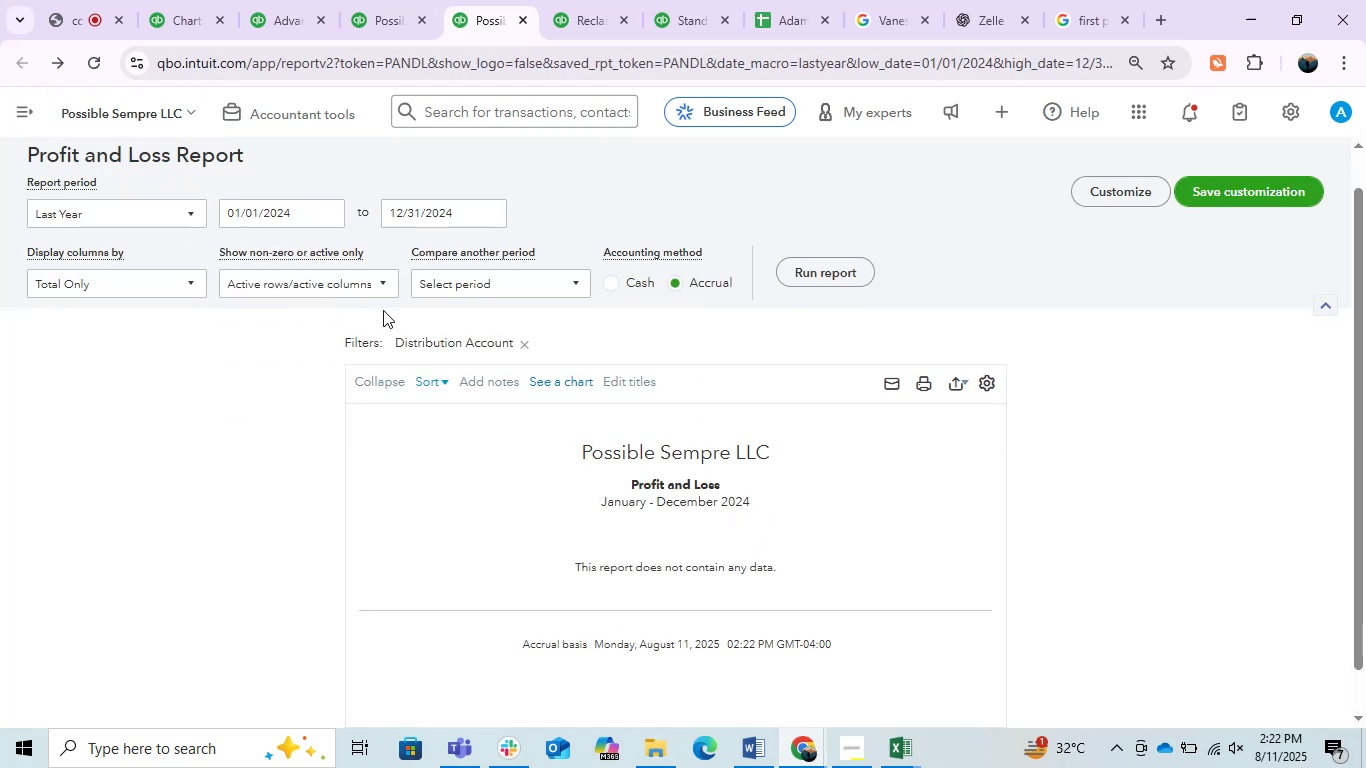 
scroll: coordinate [301, 407], scroll_direction: up, amount: 1.0
 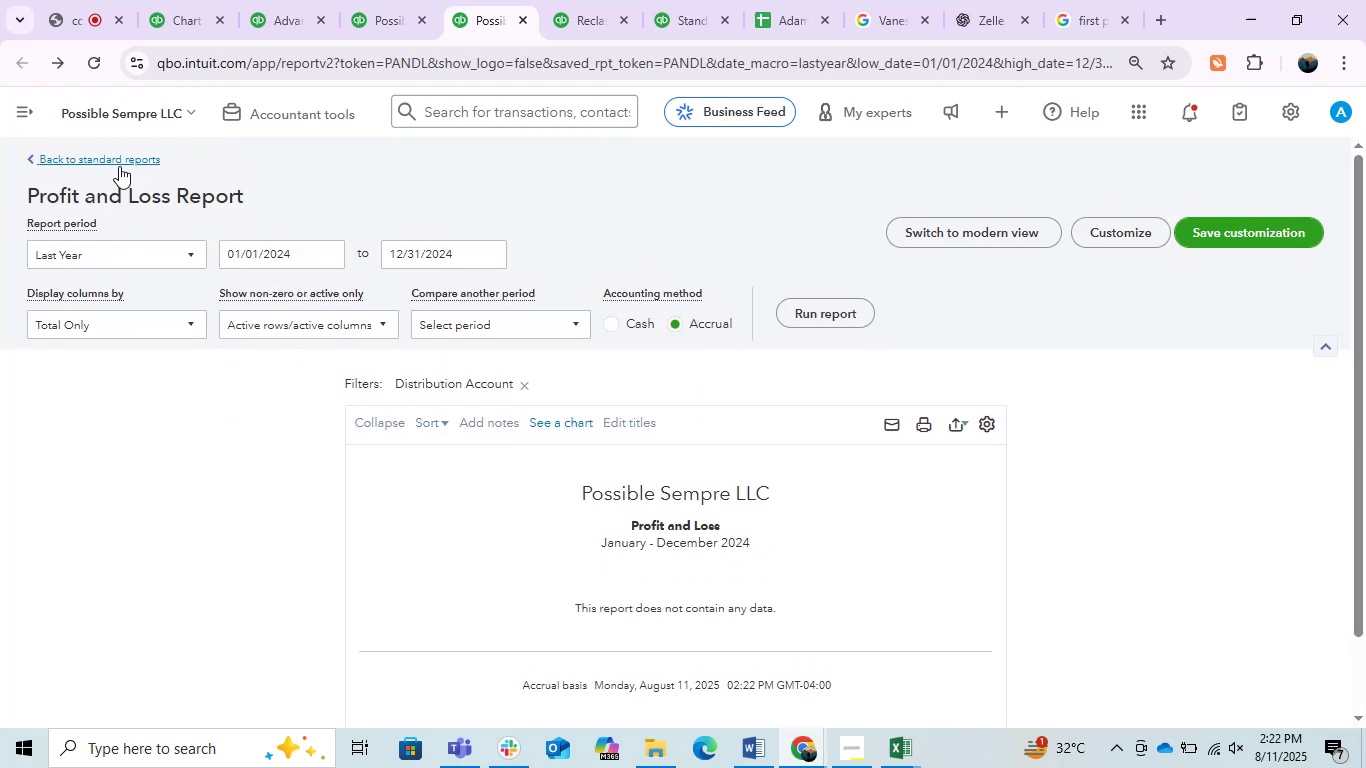 
left_click([107, 159])
 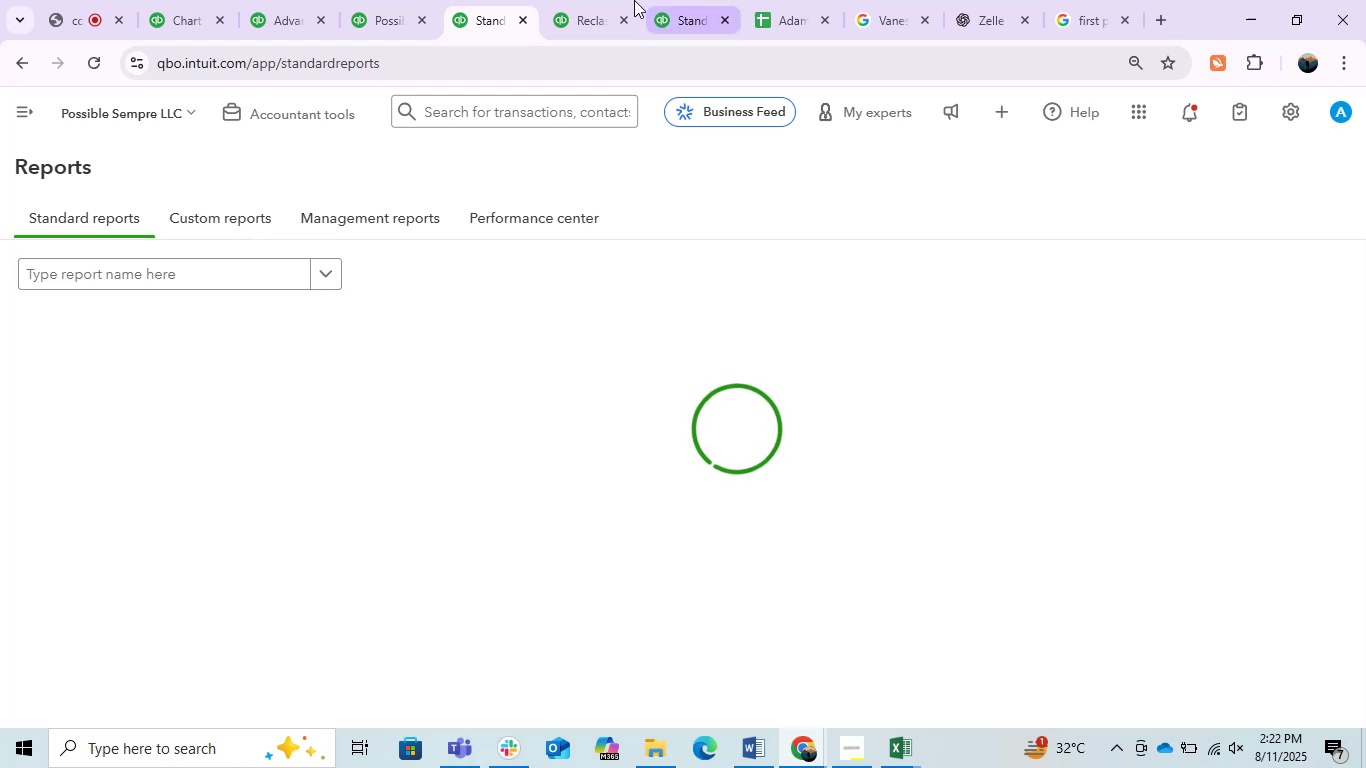 
wait(6.75)
 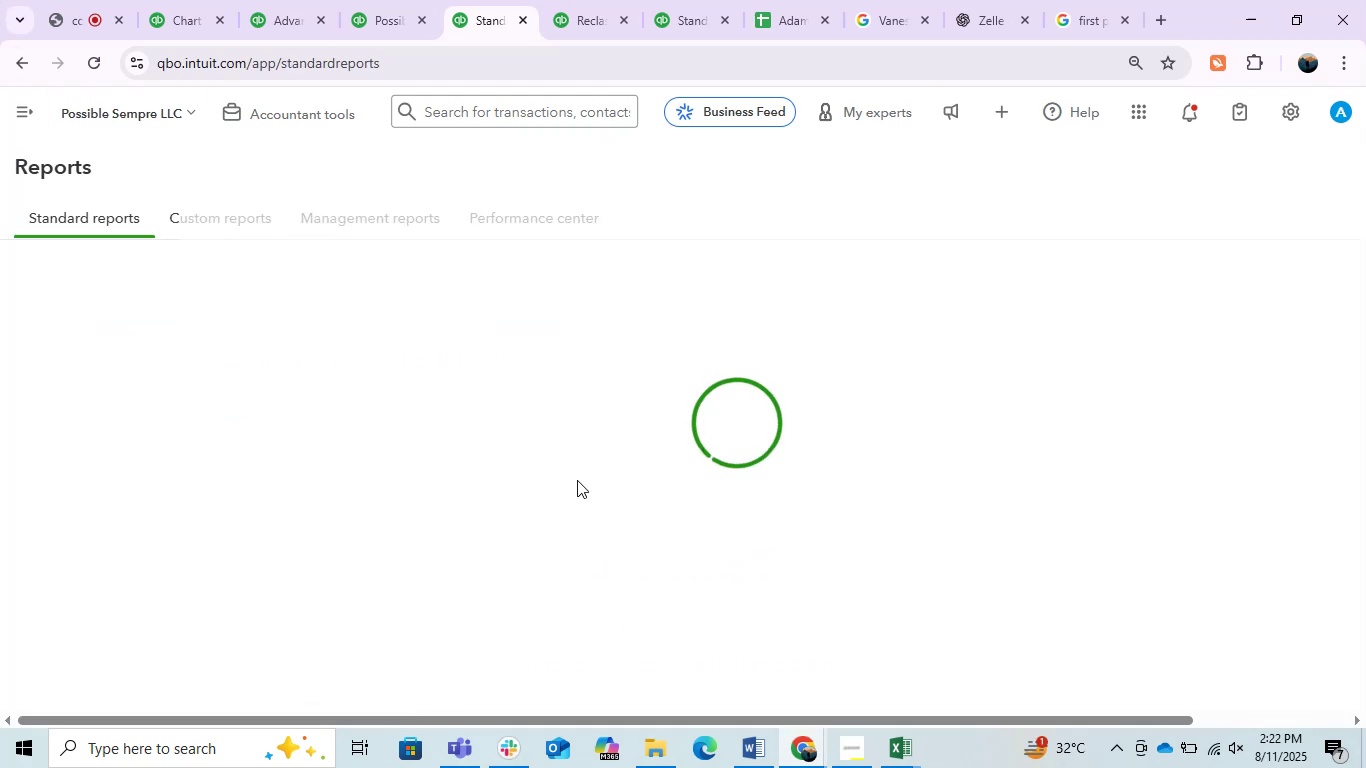 
left_click([362, 0])
 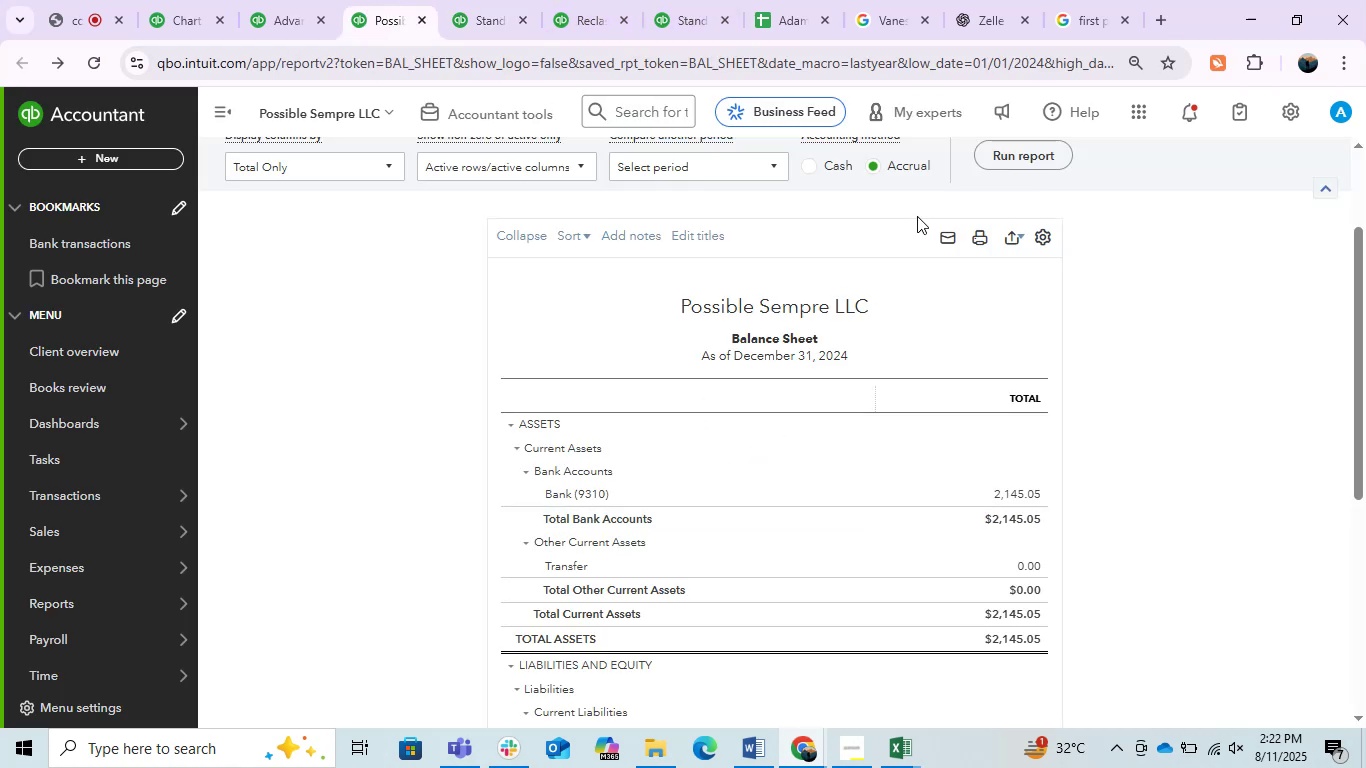 
left_click([1036, 168])
 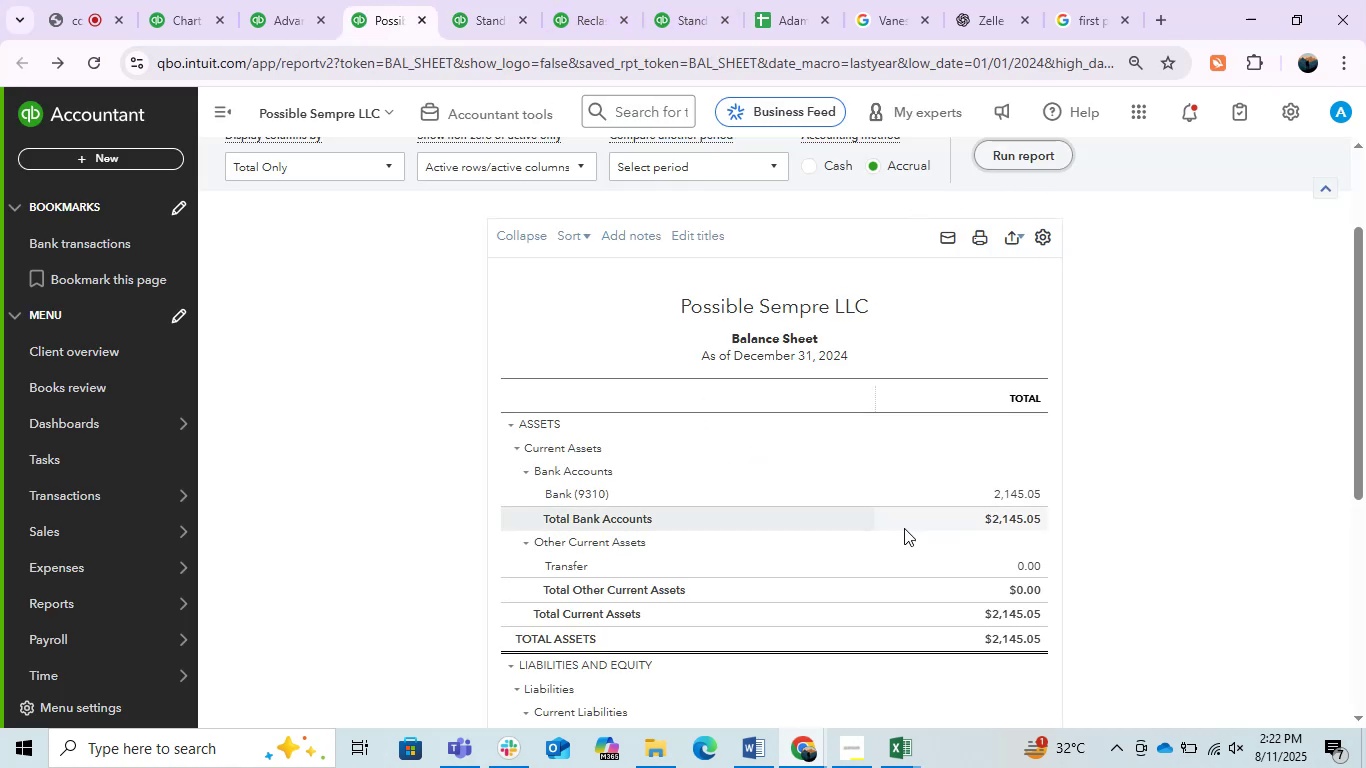 
scroll: coordinate [899, 528], scroll_direction: down, amount: 2.0
 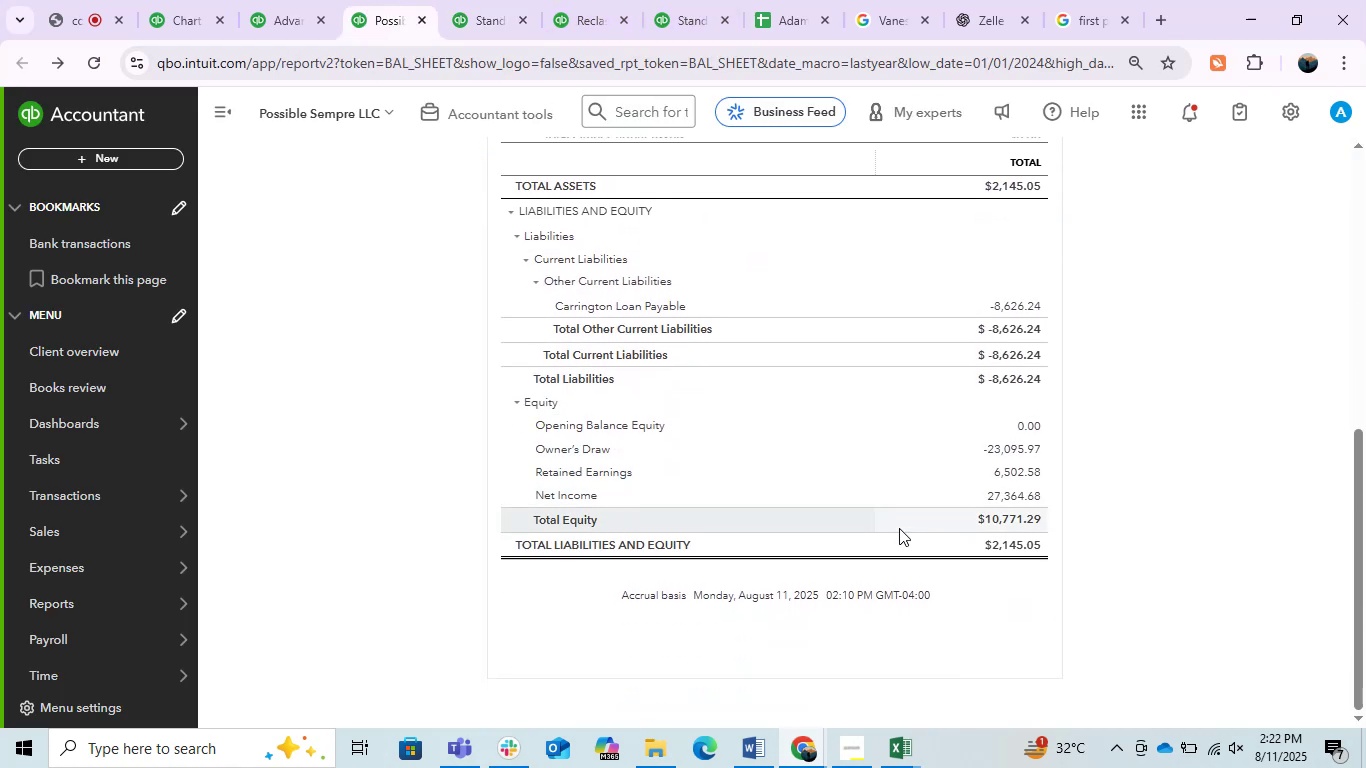 
scroll: coordinate [899, 528], scroll_direction: up, amount: 1.0
 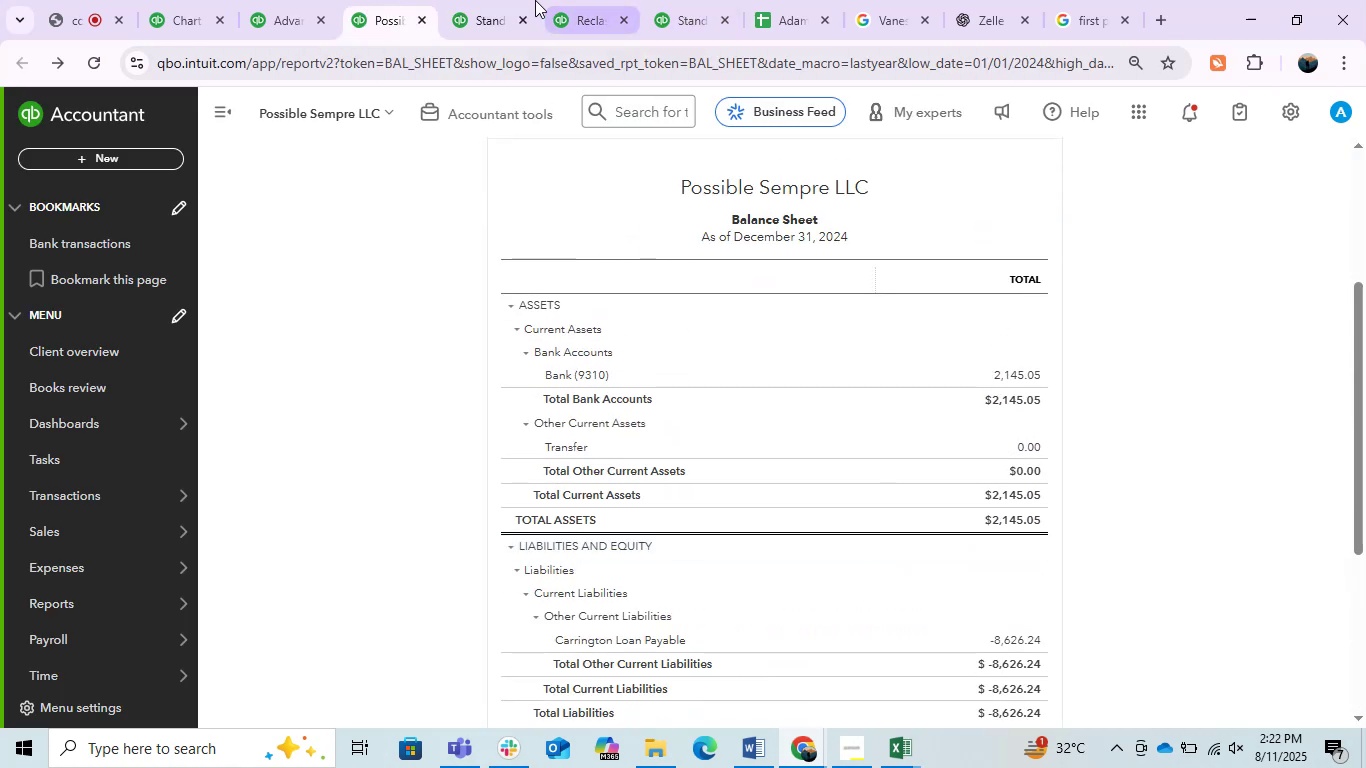 
left_click([500, 0])
 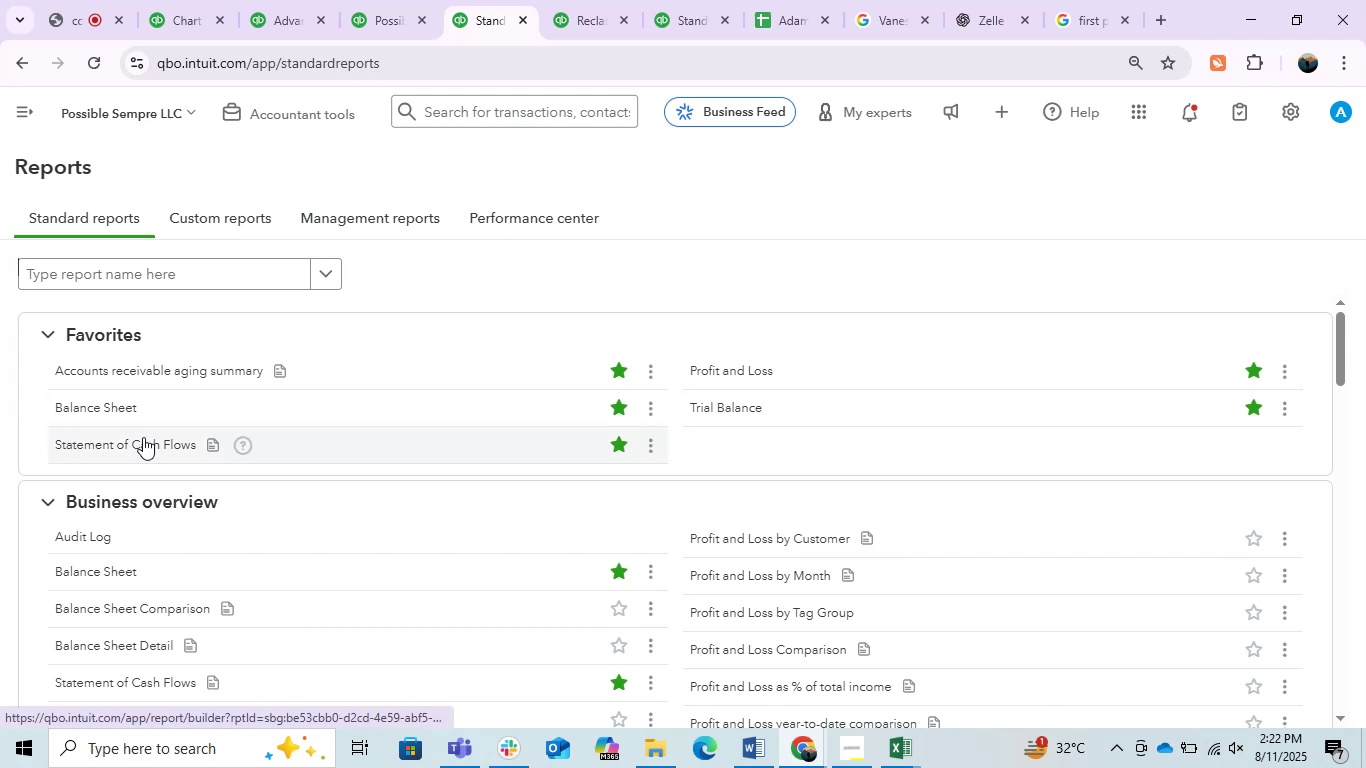 
right_click([696, 373])
 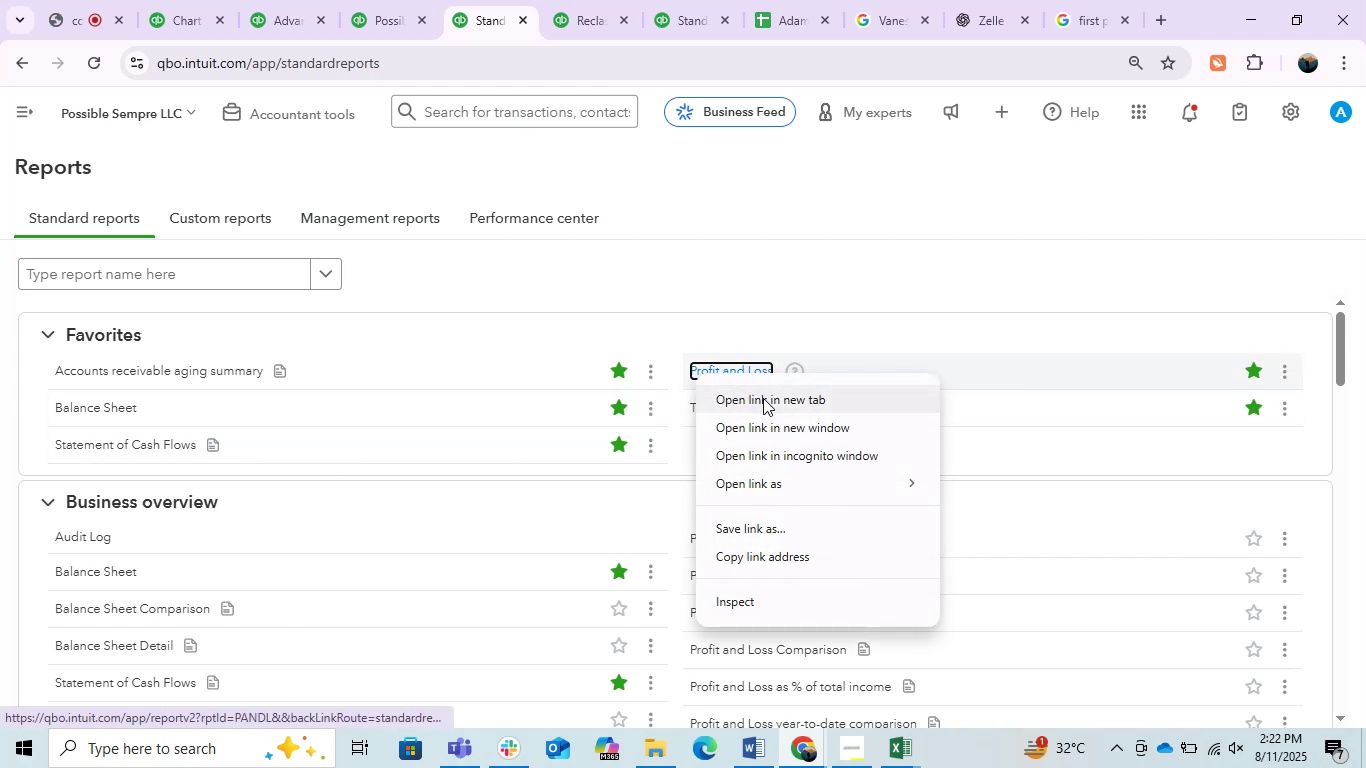 
left_click([760, 394])
 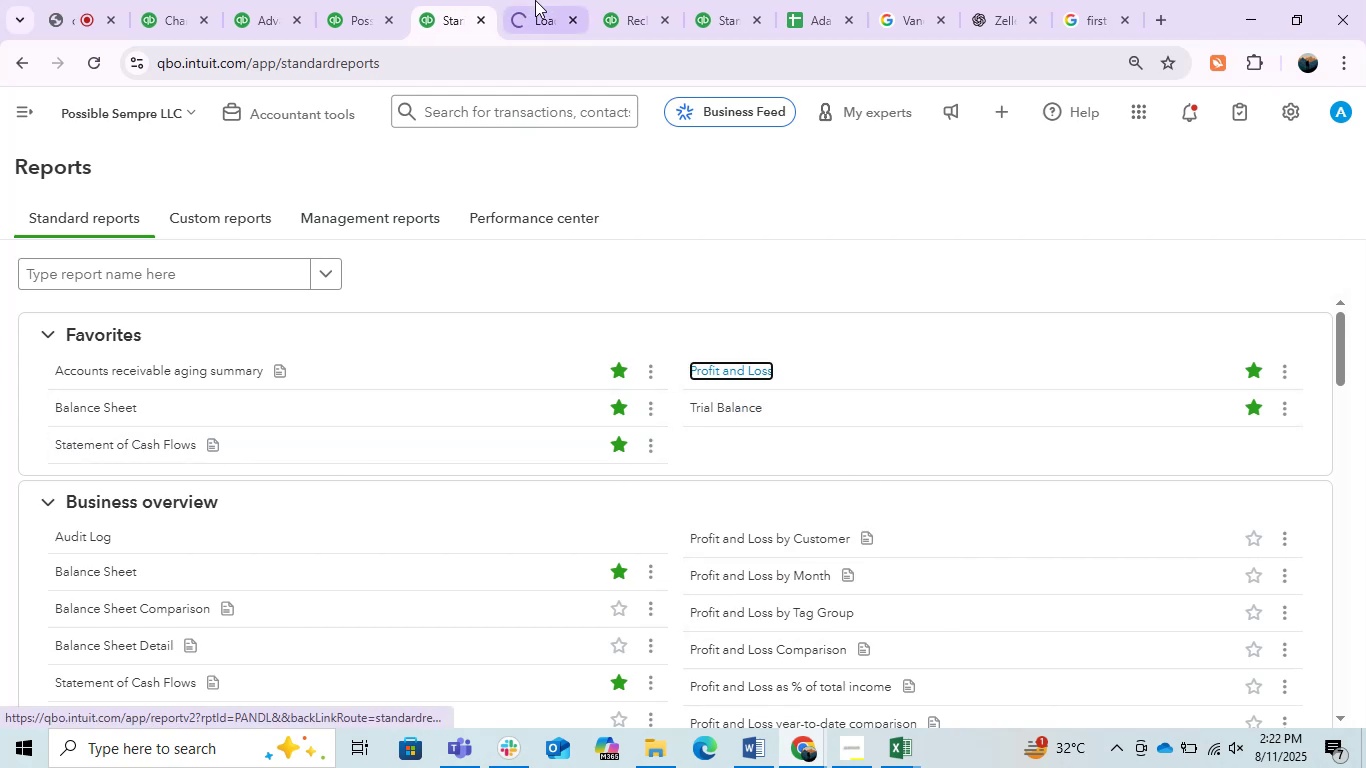 
left_click_drag(start_coordinate=[555, 0], to_coordinate=[459, 0])
 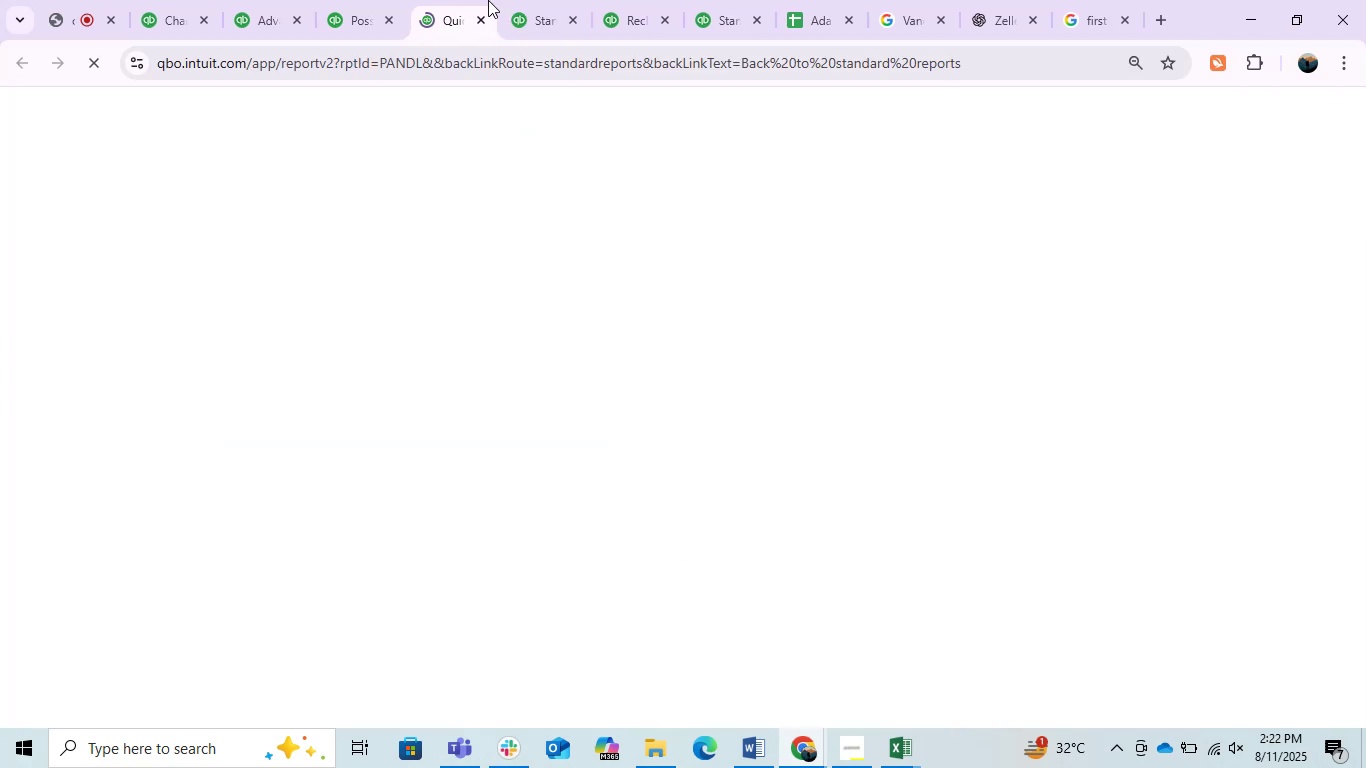 
left_click_drag(start_coordinate=[511, 0], to_coordinate=[516, 0])
 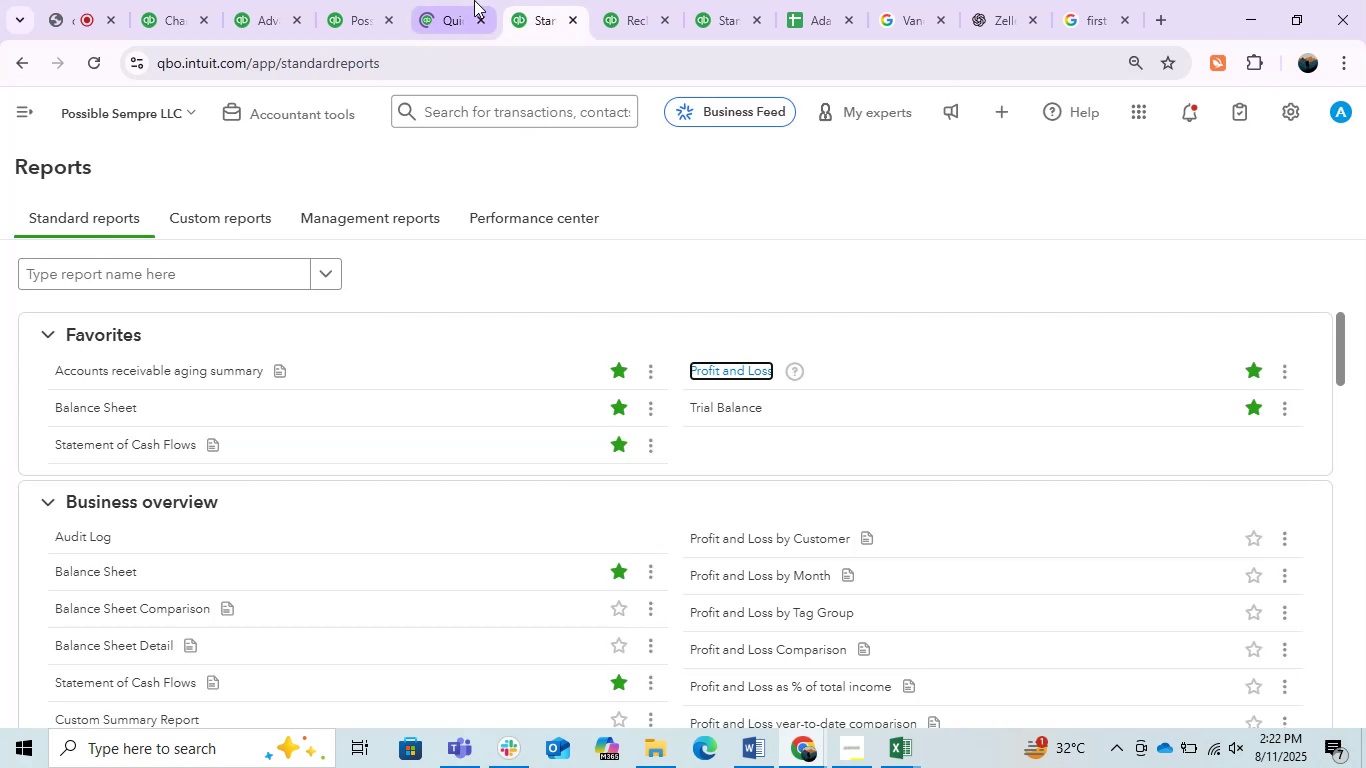 
left_click([448, 0])
 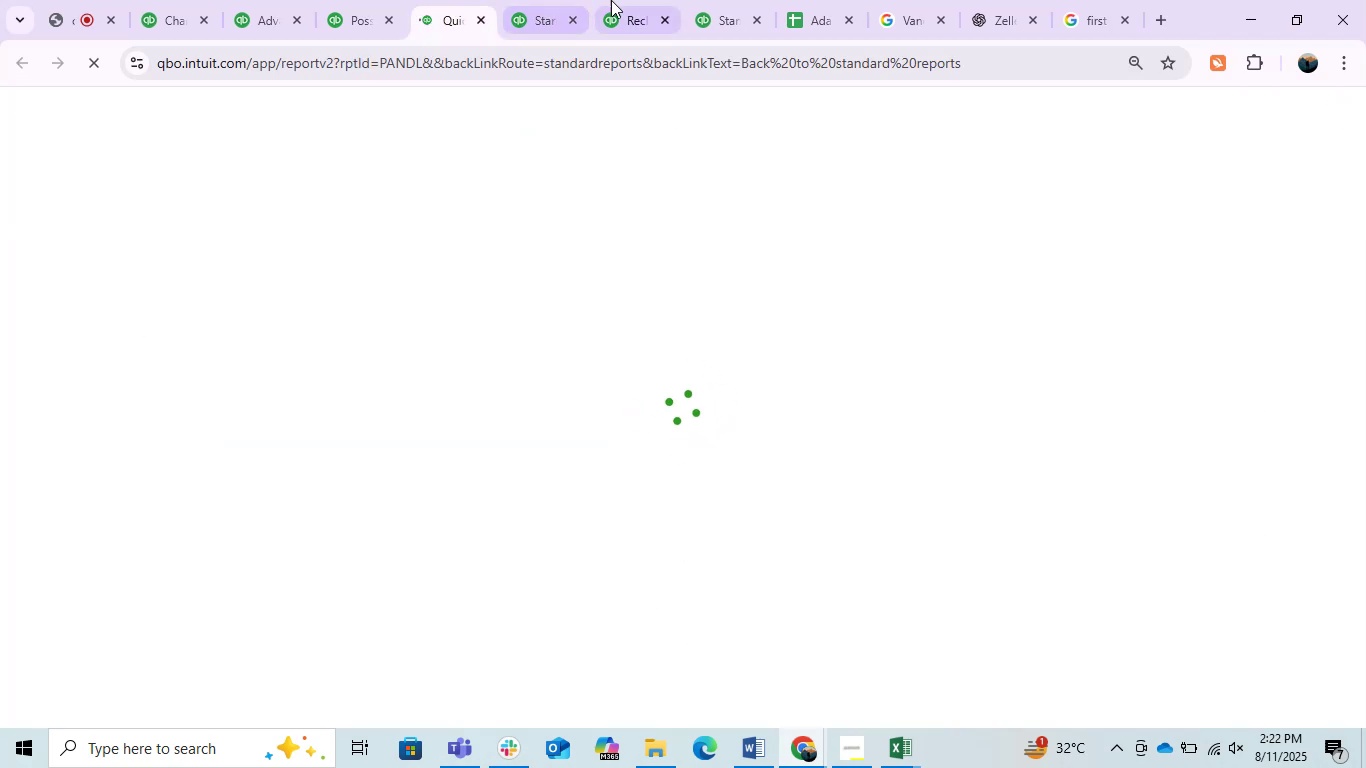 
left_click([621, 0])
 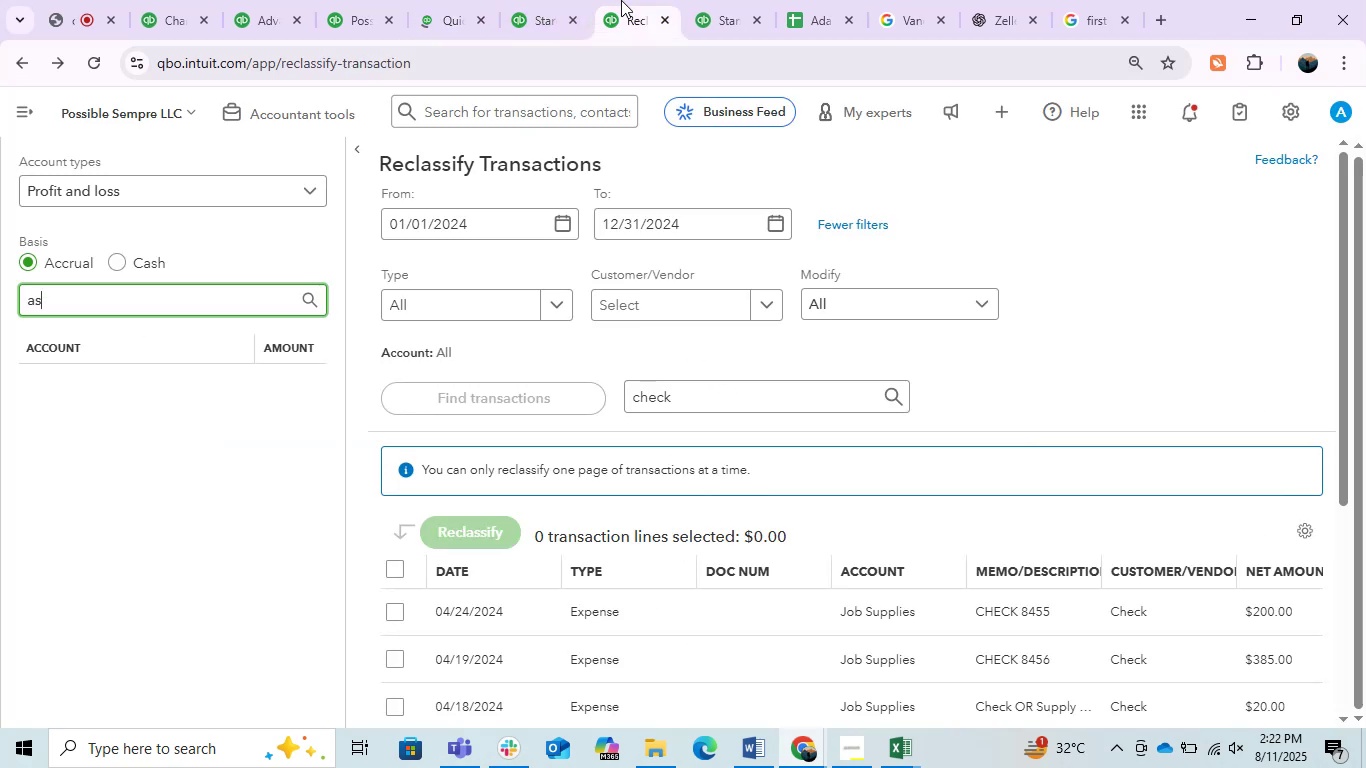 
left_click_drag(start_coordinate=[625, 7], to_coordinate=[346, 8])
 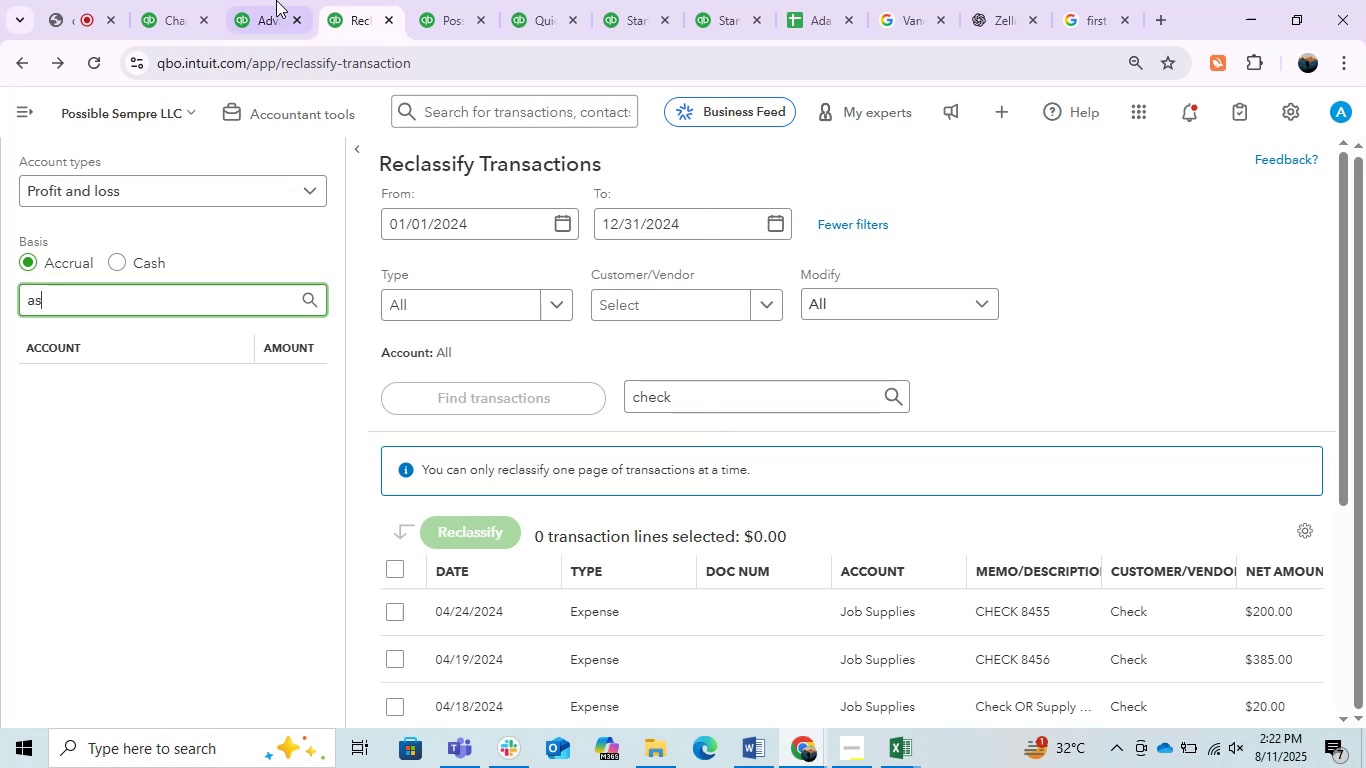 
left_click([275, 0])
 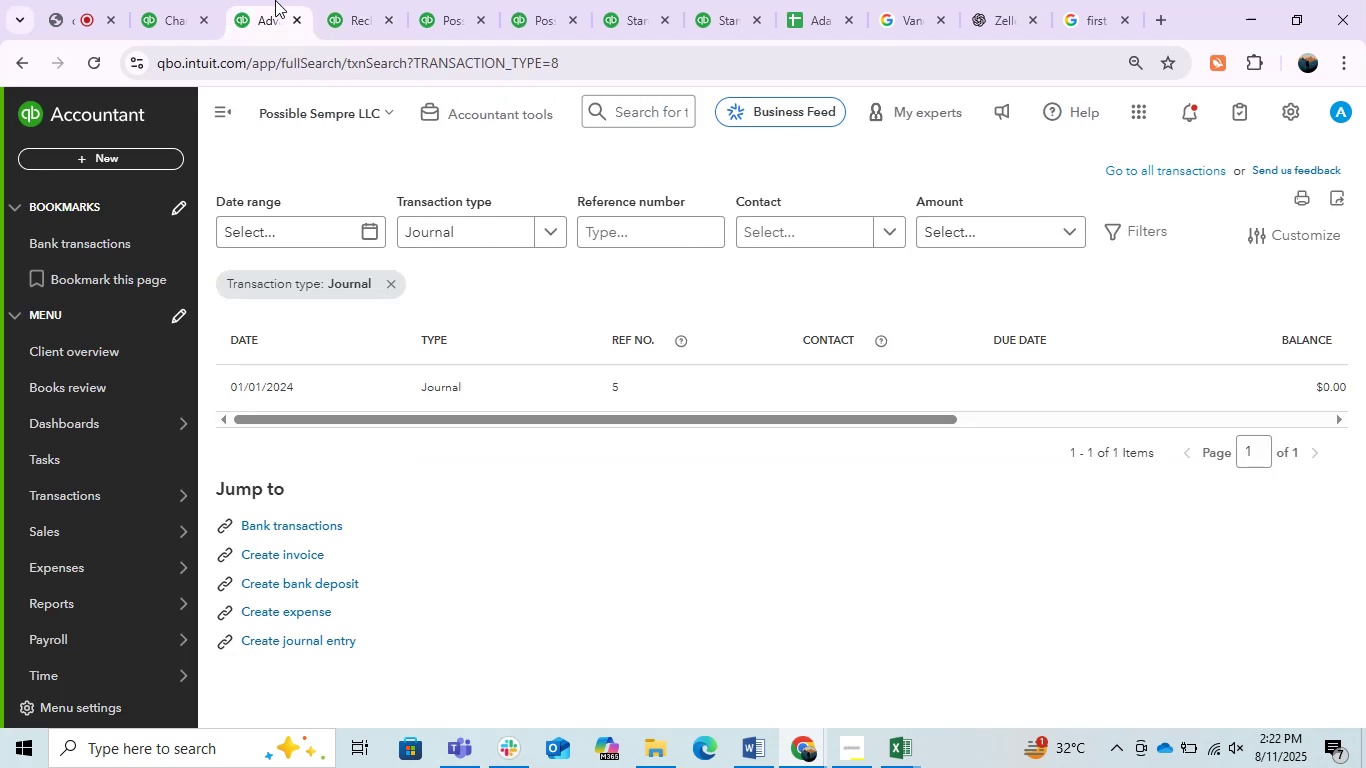 
left_click([203, 0])
 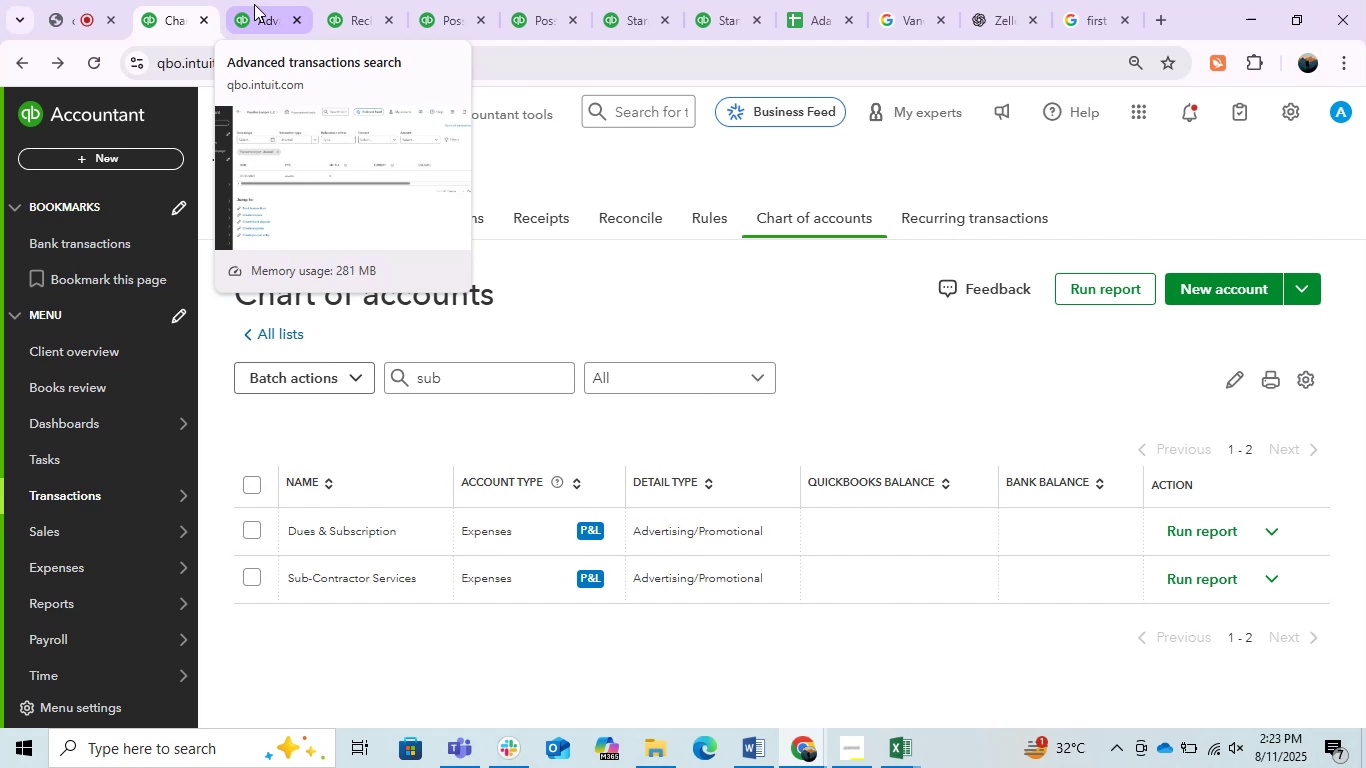 
wait(12.48)
 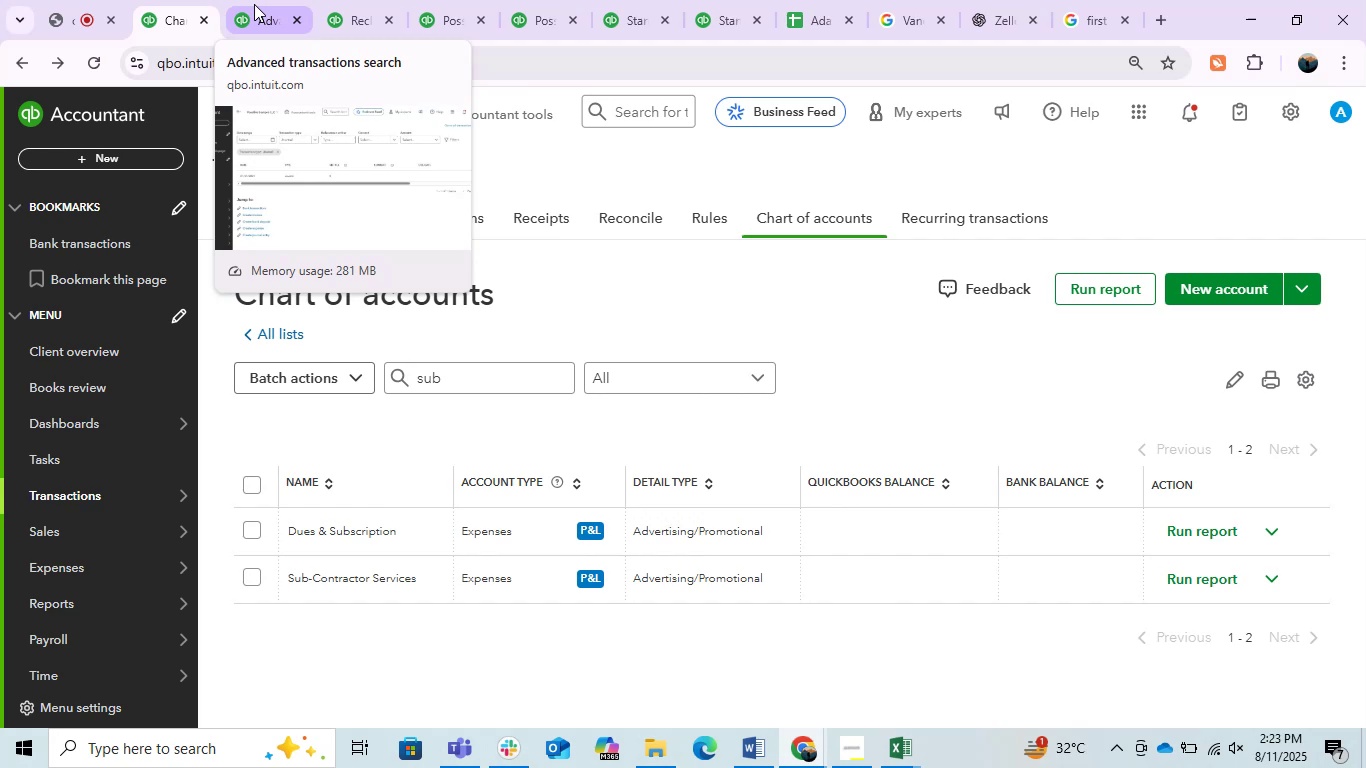 
left_click([1245, 181])
 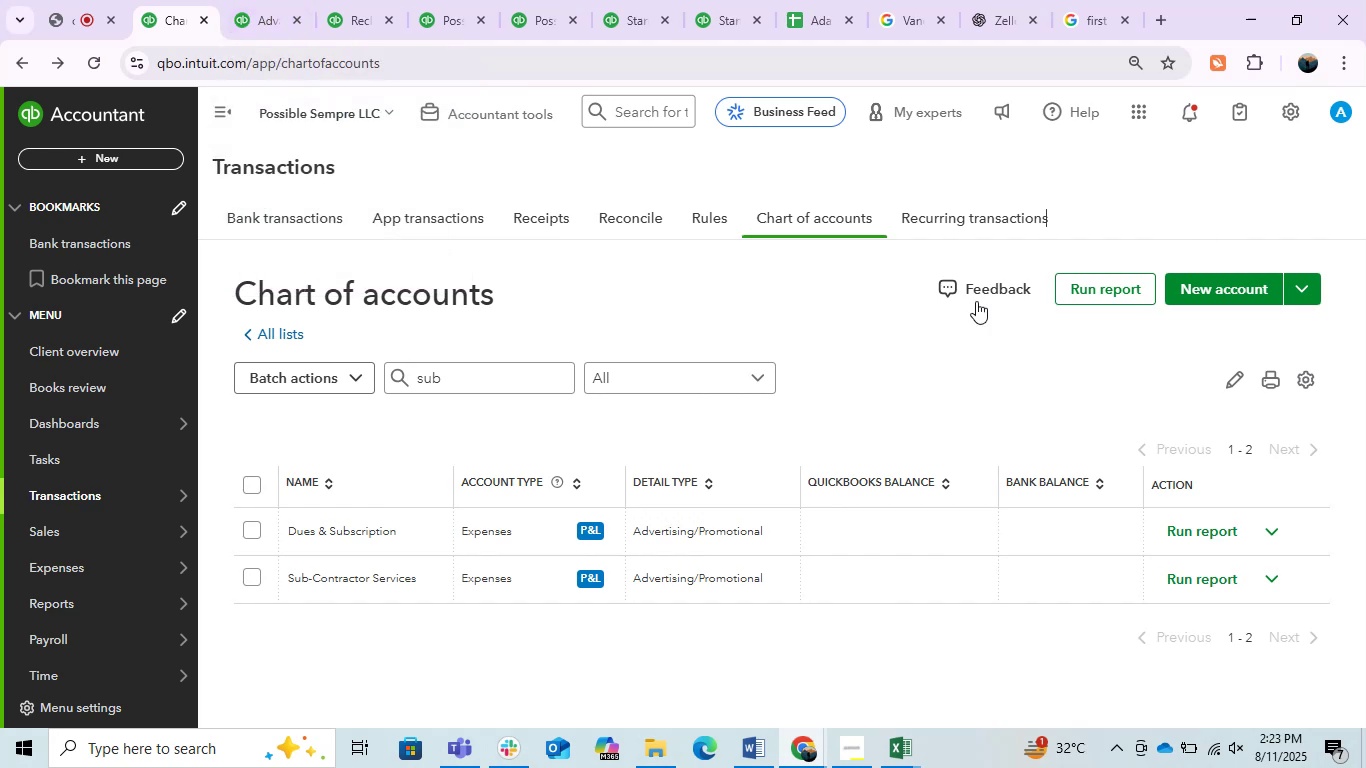 
scroll: coordinate [591, 386], scroll_direction: none, amount: 0.0
 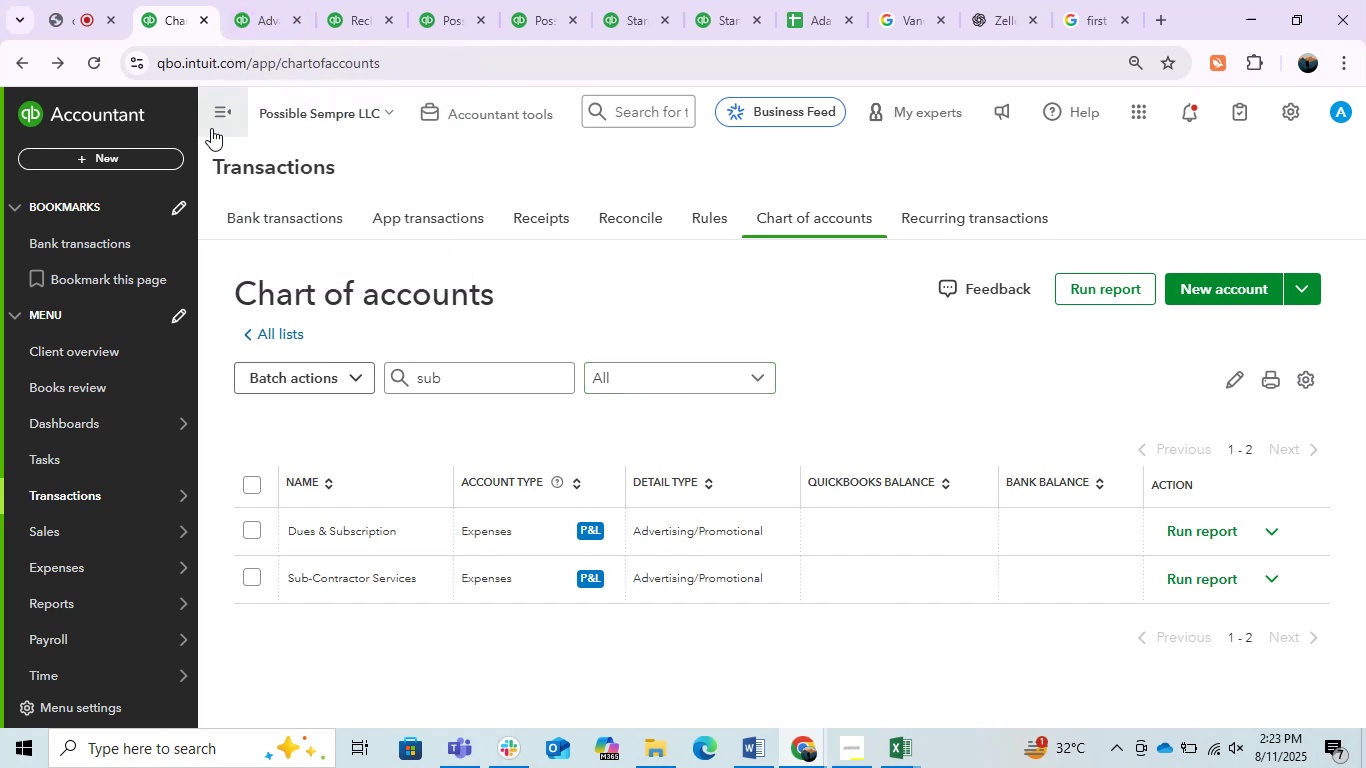 
left_click([213, 127])
 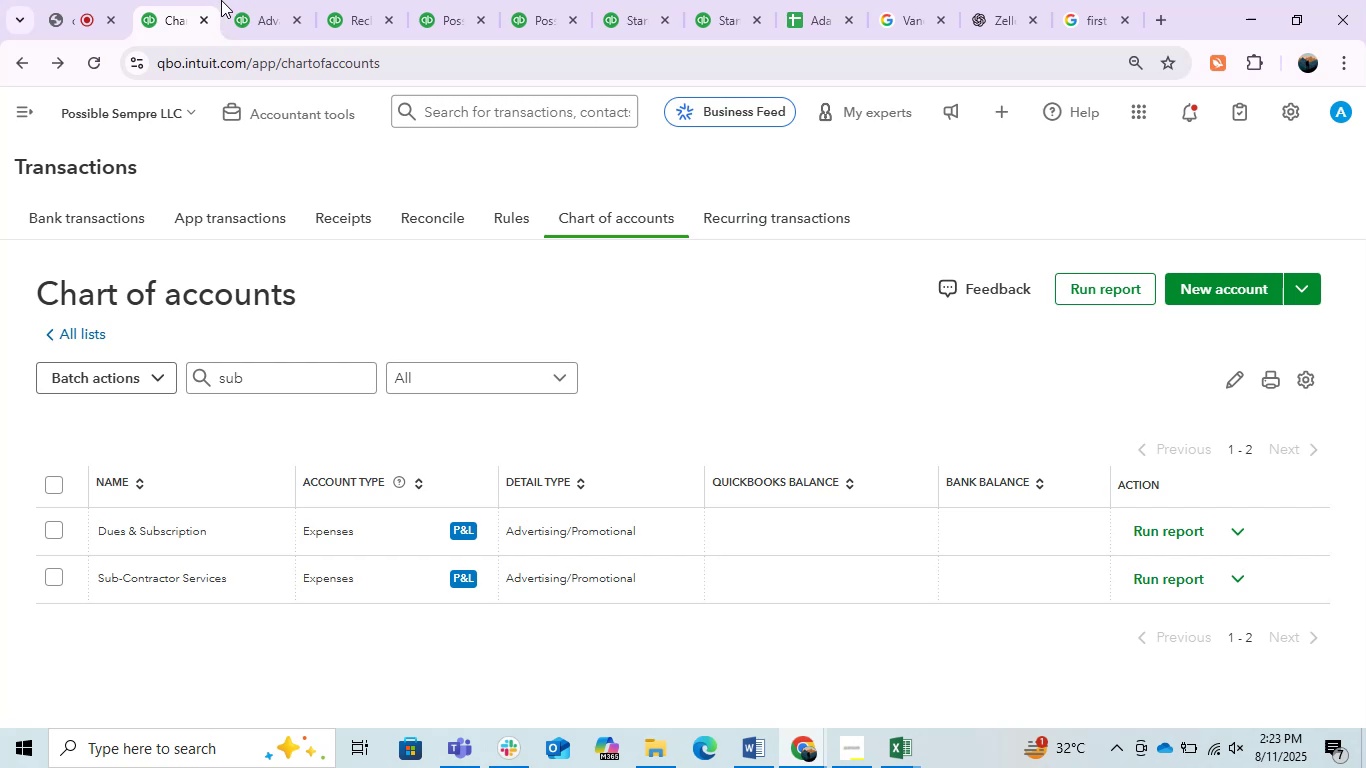 
left_click([246, 0])
 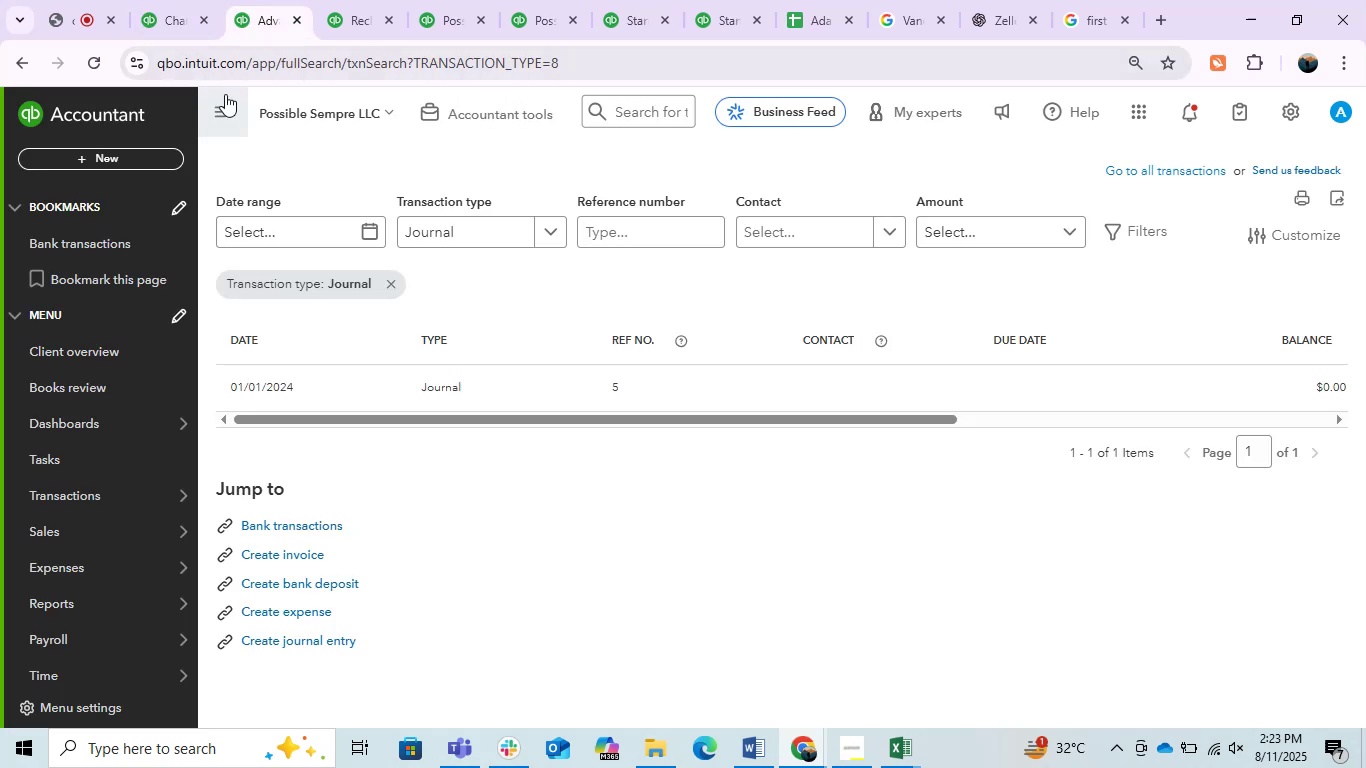 
left_click([223, 118])
 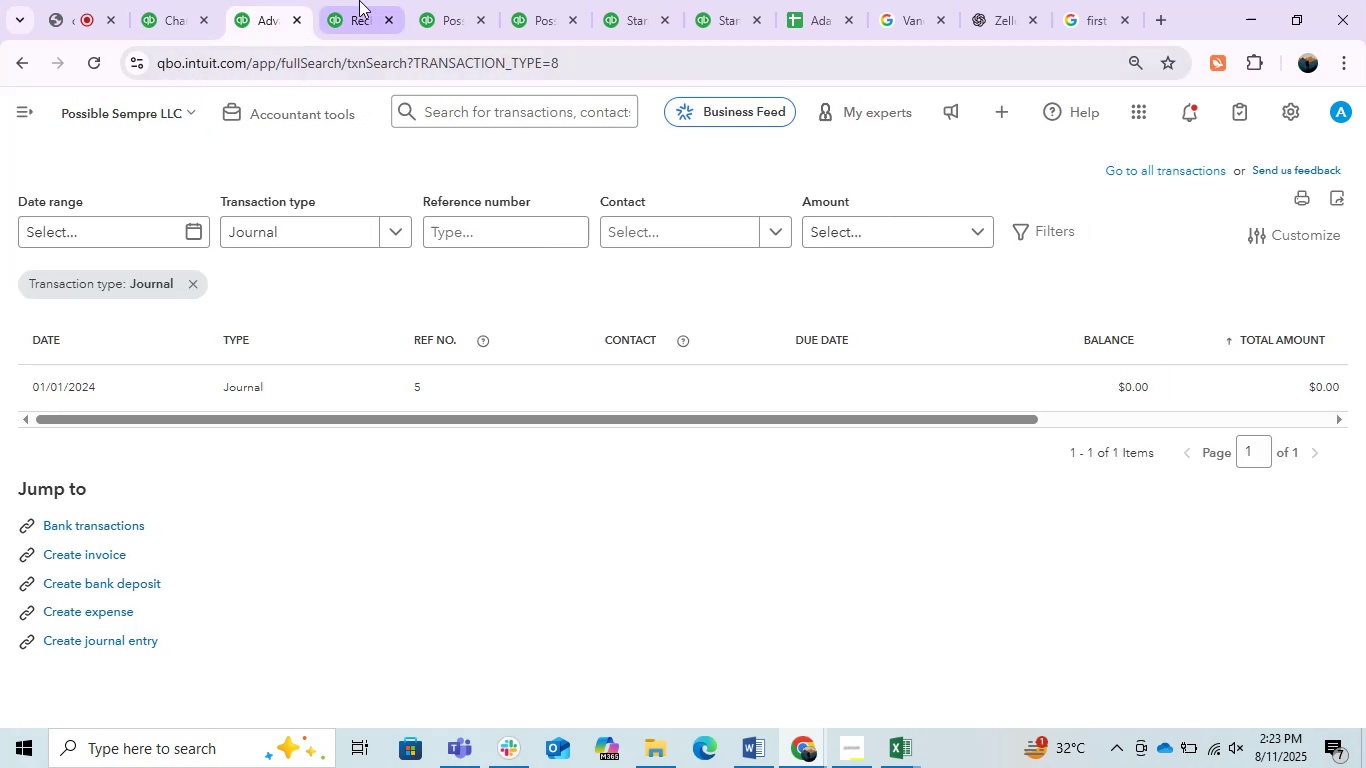 
double_click([364, 0])
 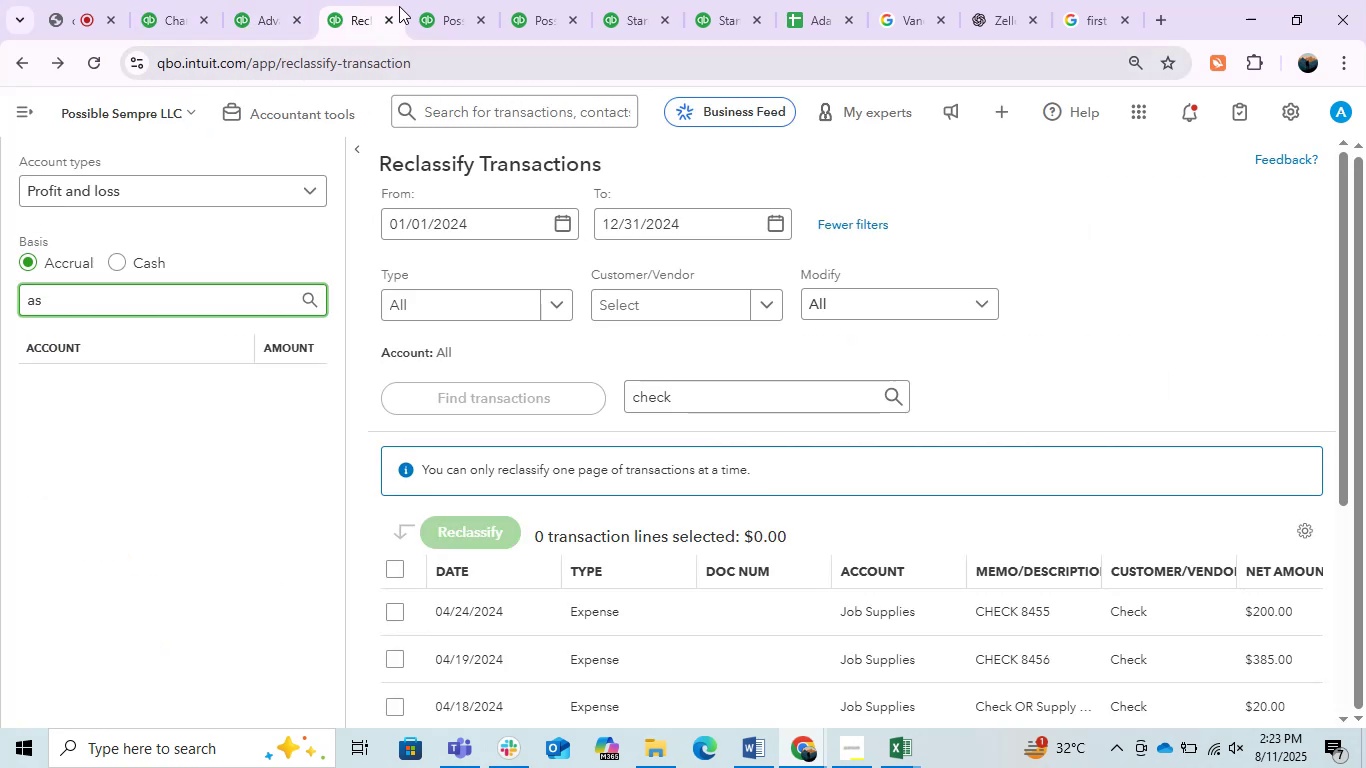 
left_click([453, 0])
 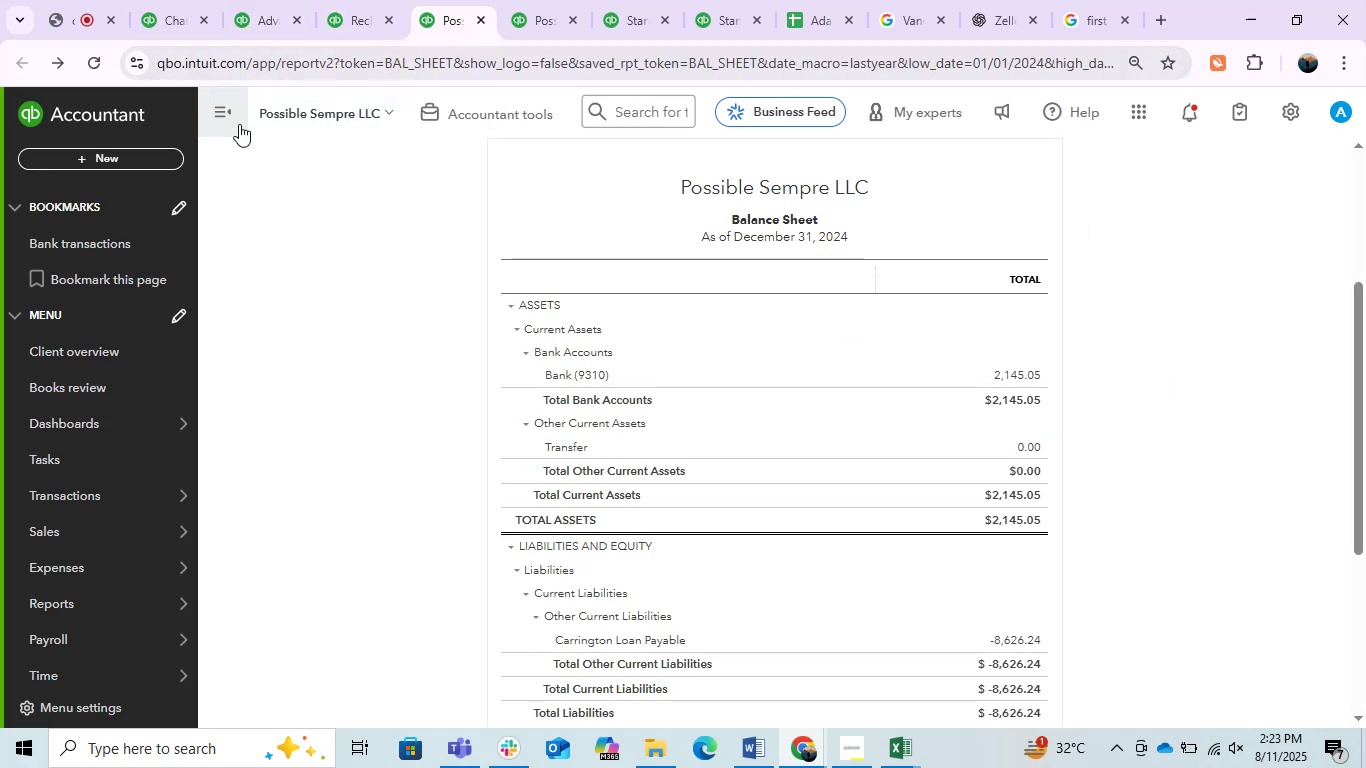 
left_click([229, 124])
 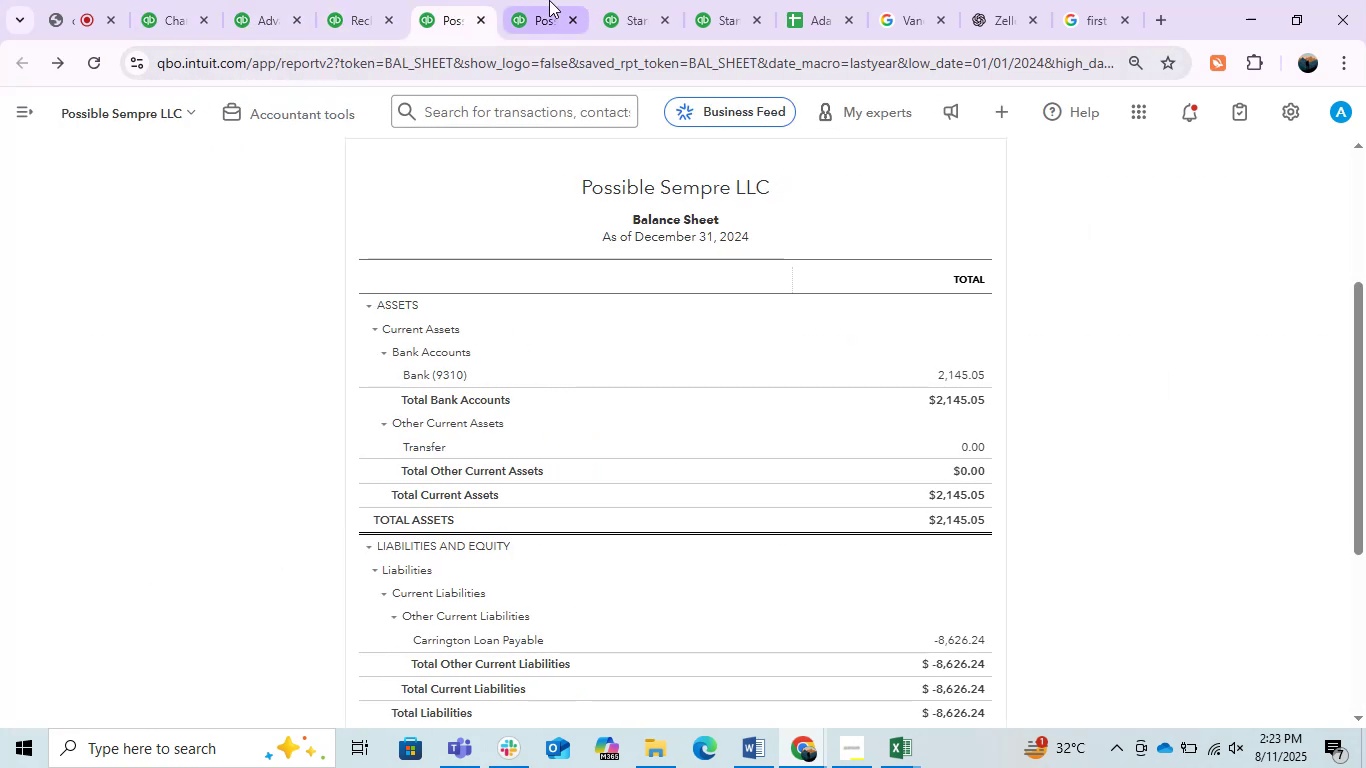 
left_click([512, 0])
 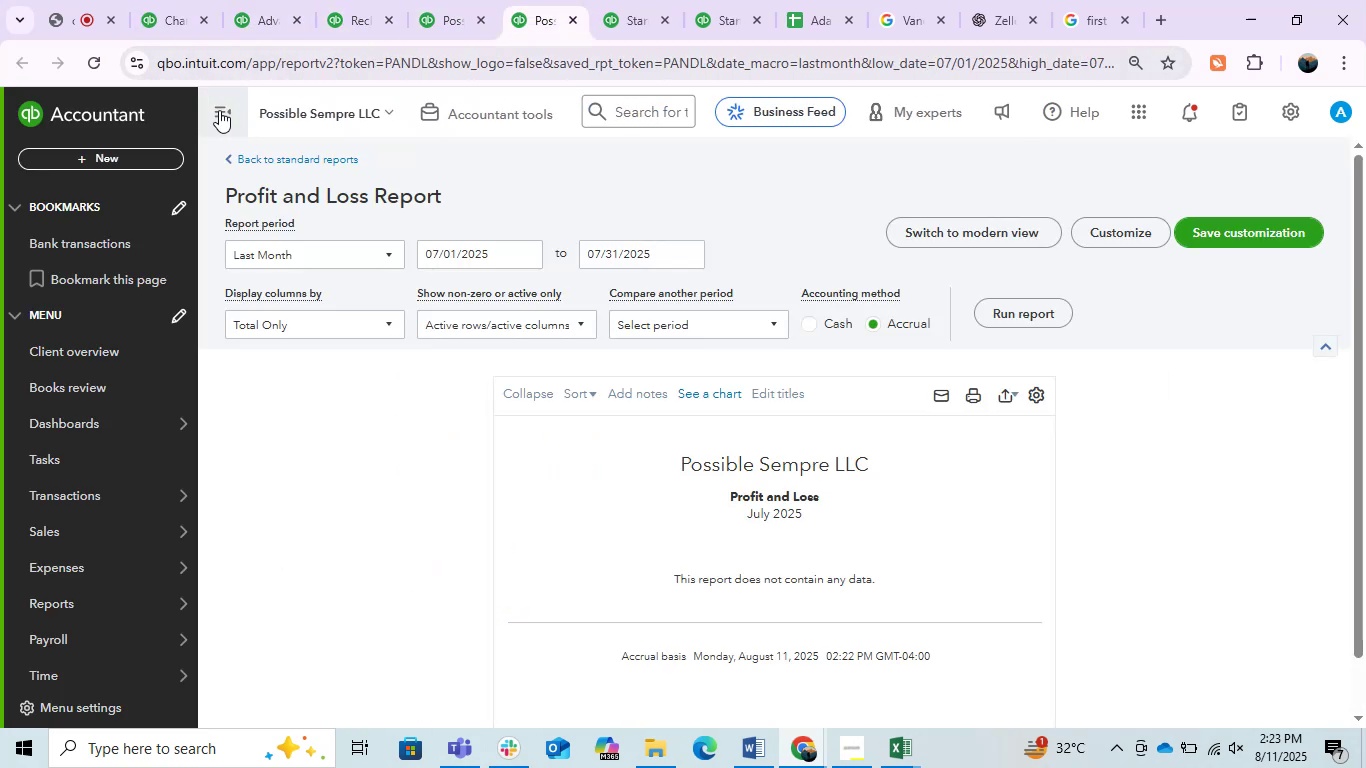 
left_click([219, 110])
 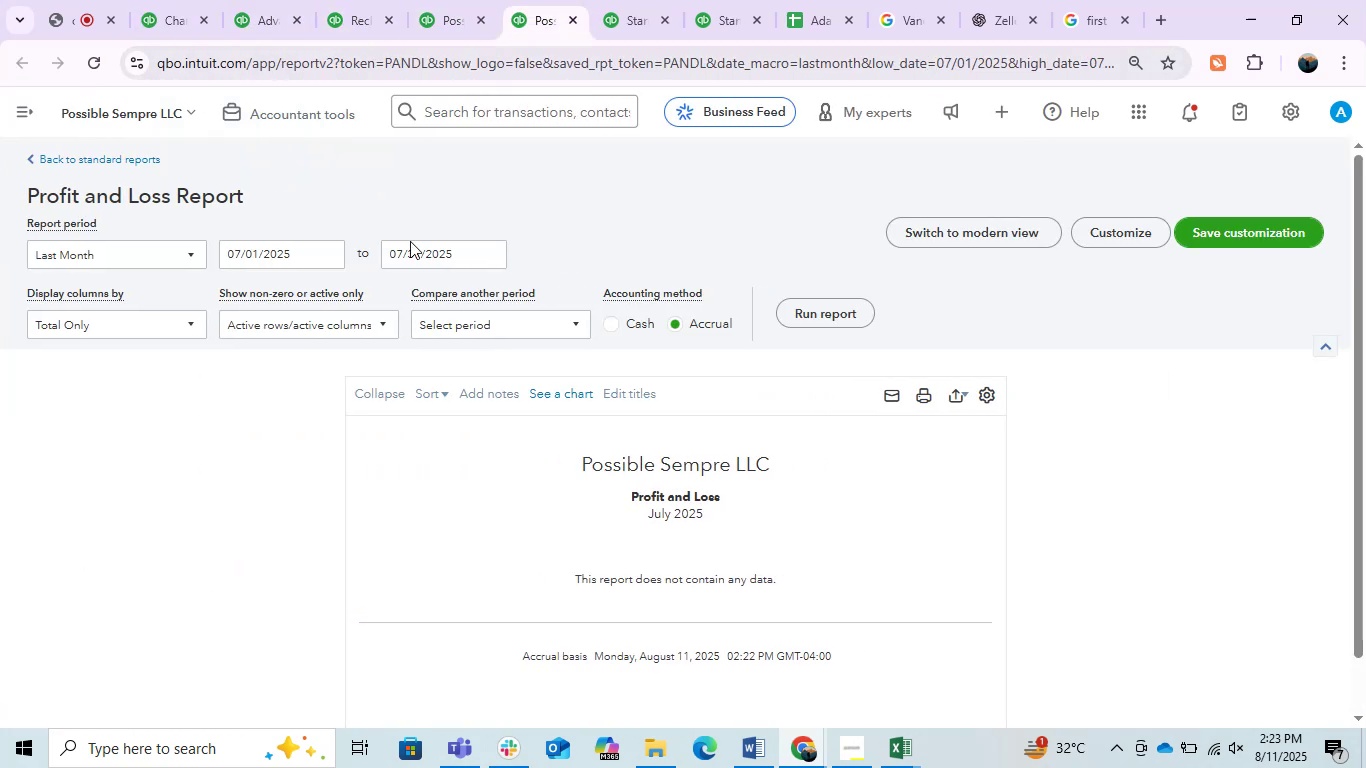 
scroll: coordinate [589, 544], scroll_direction: down, amount: 1.0
 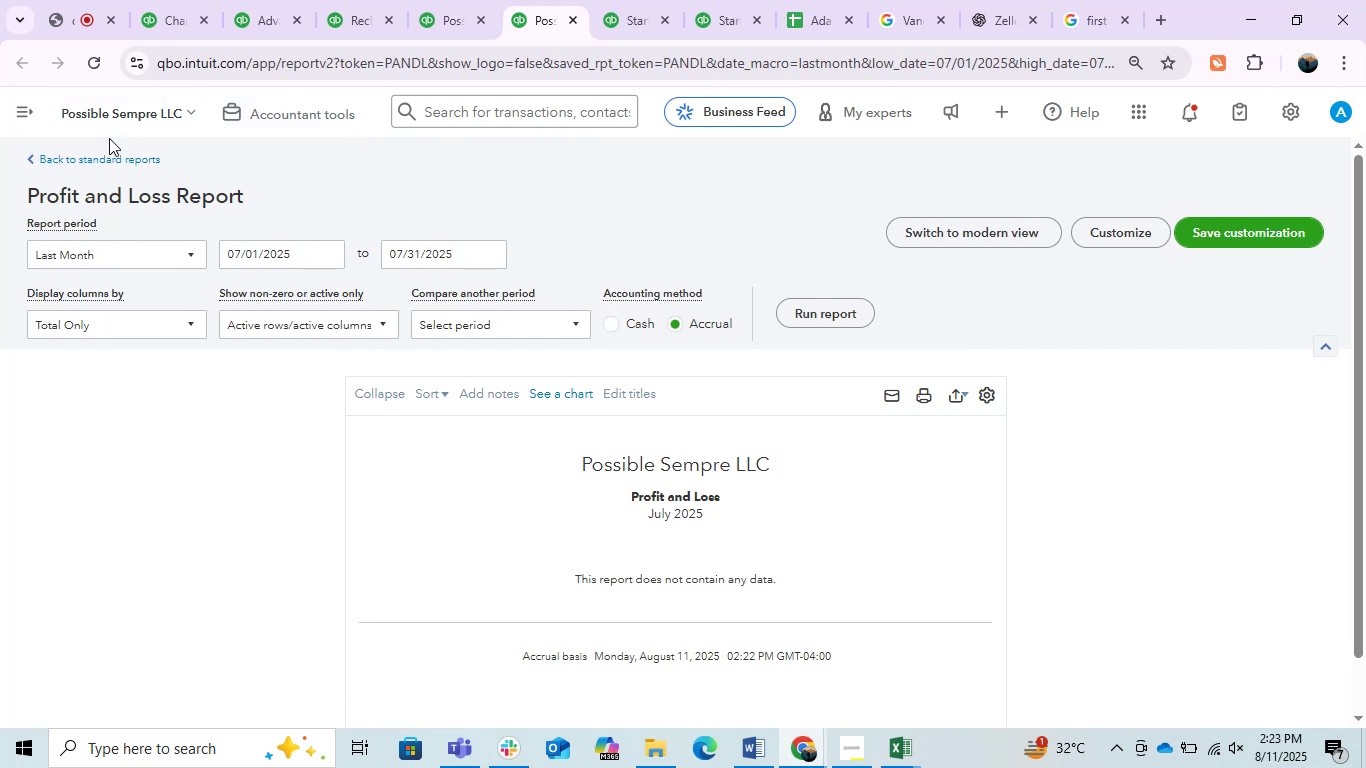 
wait(6.24)
 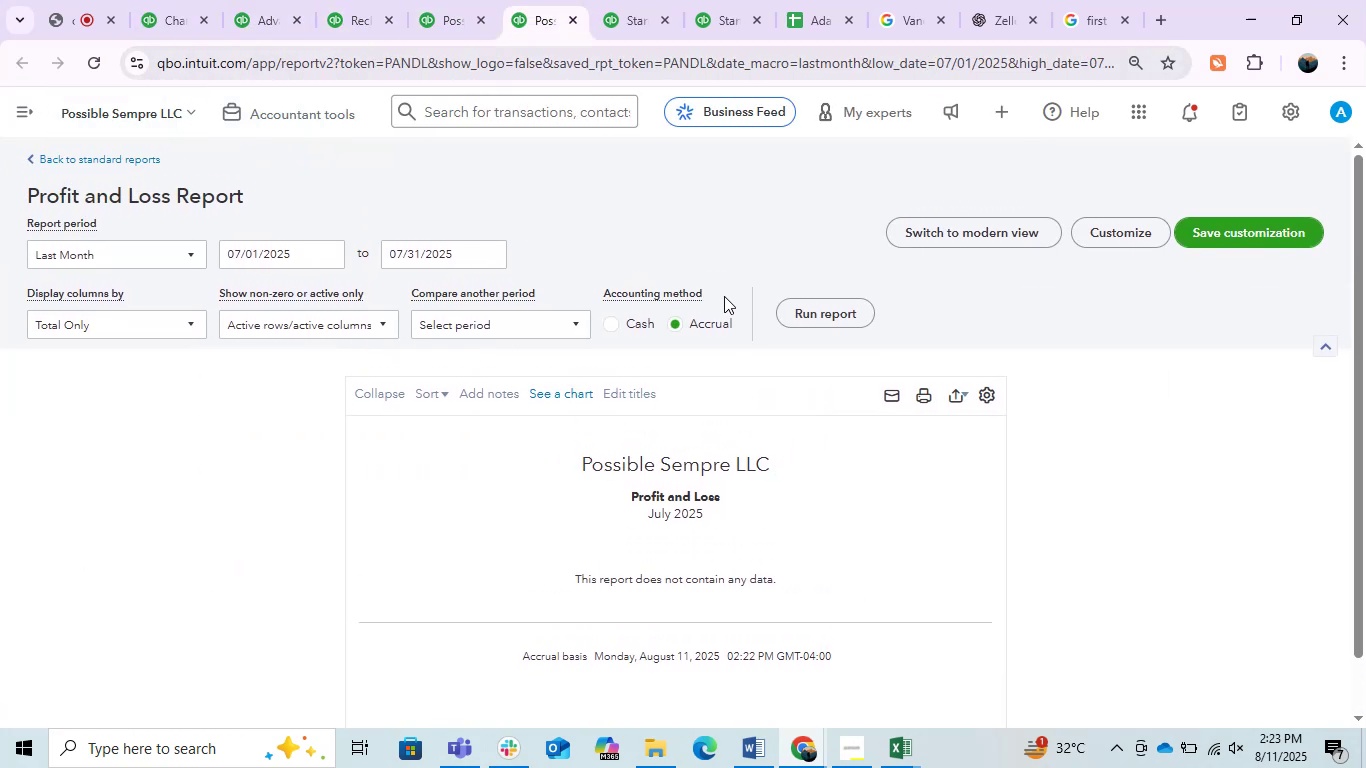 
left_click([140, 162])
 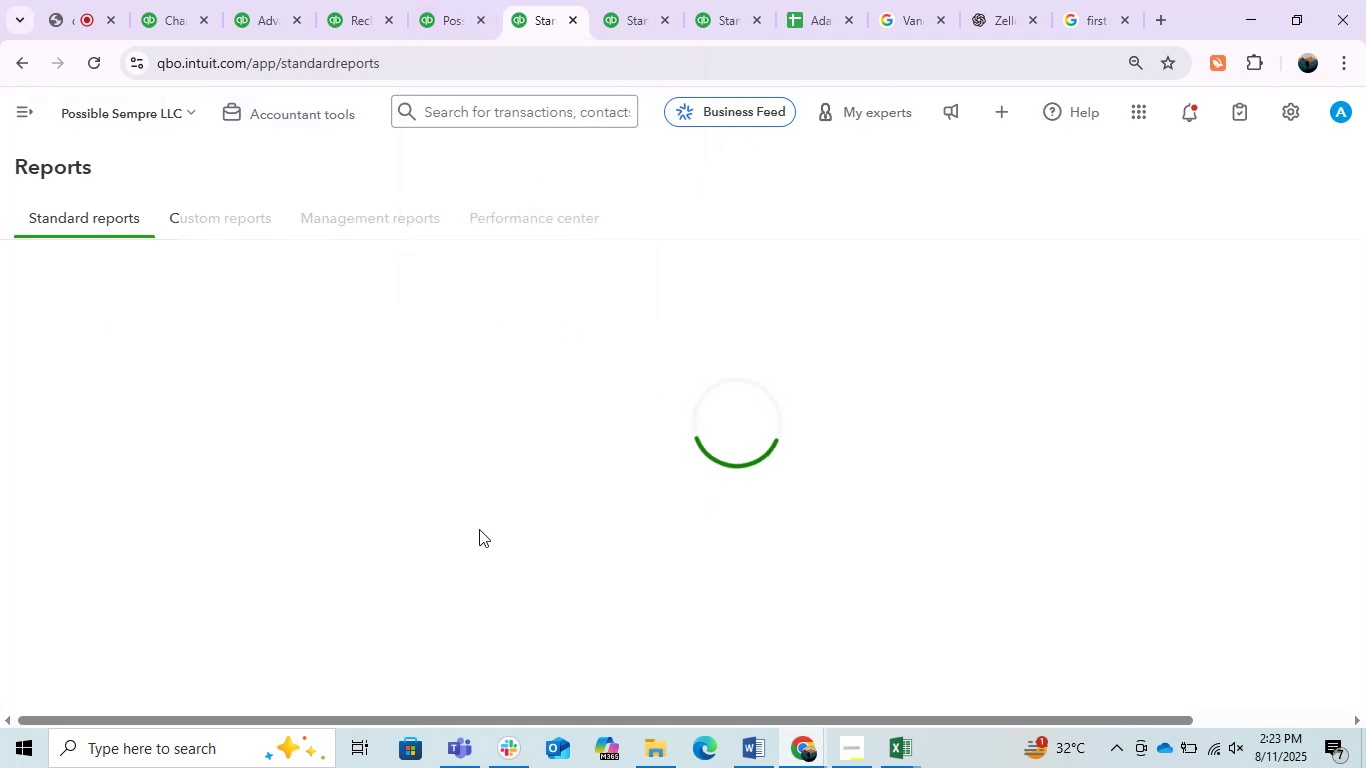 
left_click([474, 0])
 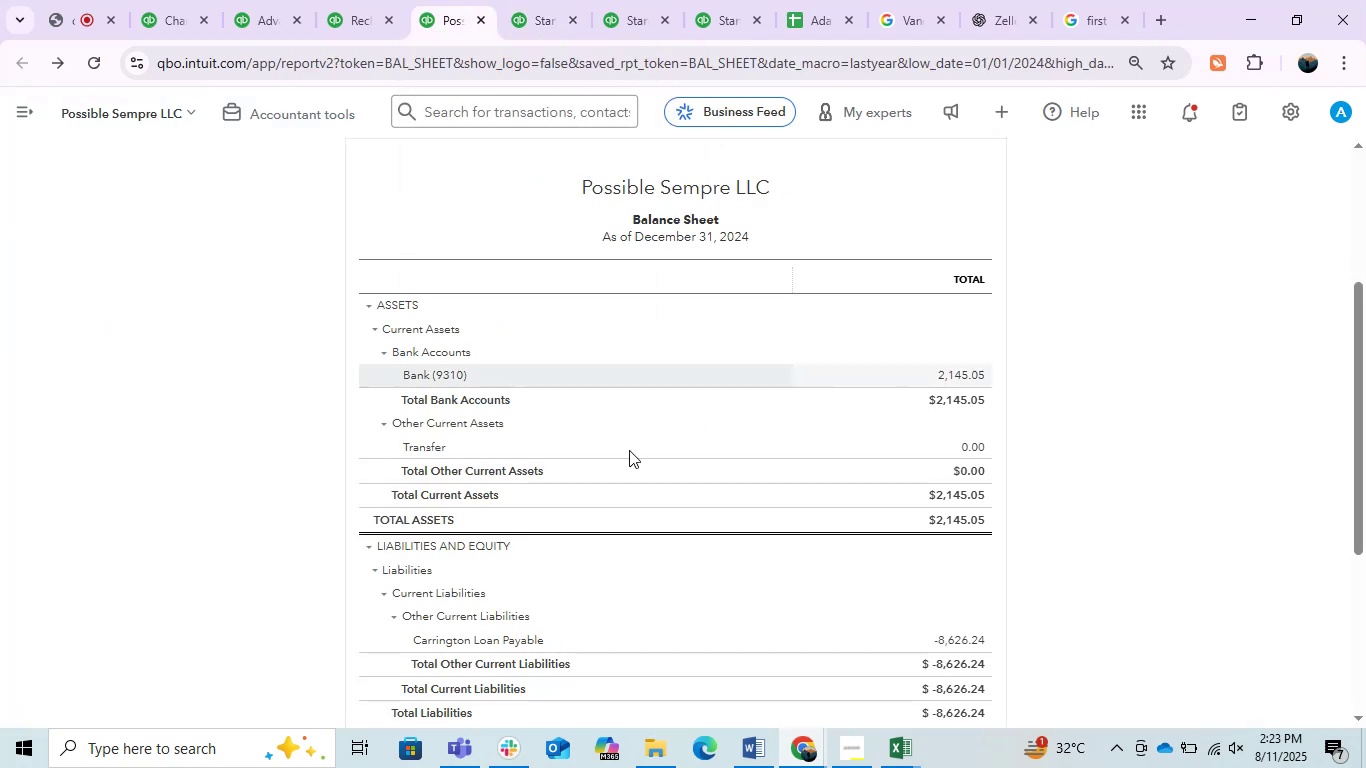 
scroll: coordinate [692, 543], scroll_direction: up, amount: 1.0
 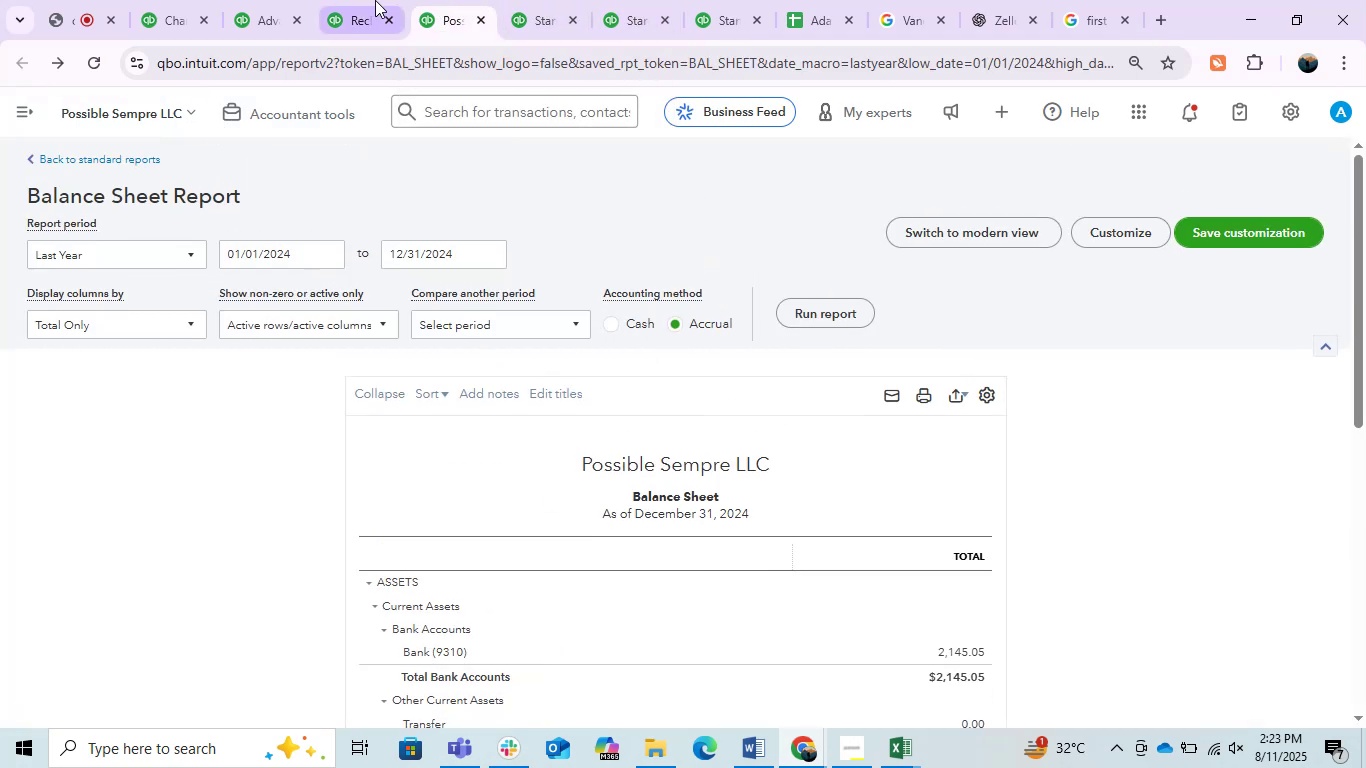 
left_click([561, 7])
 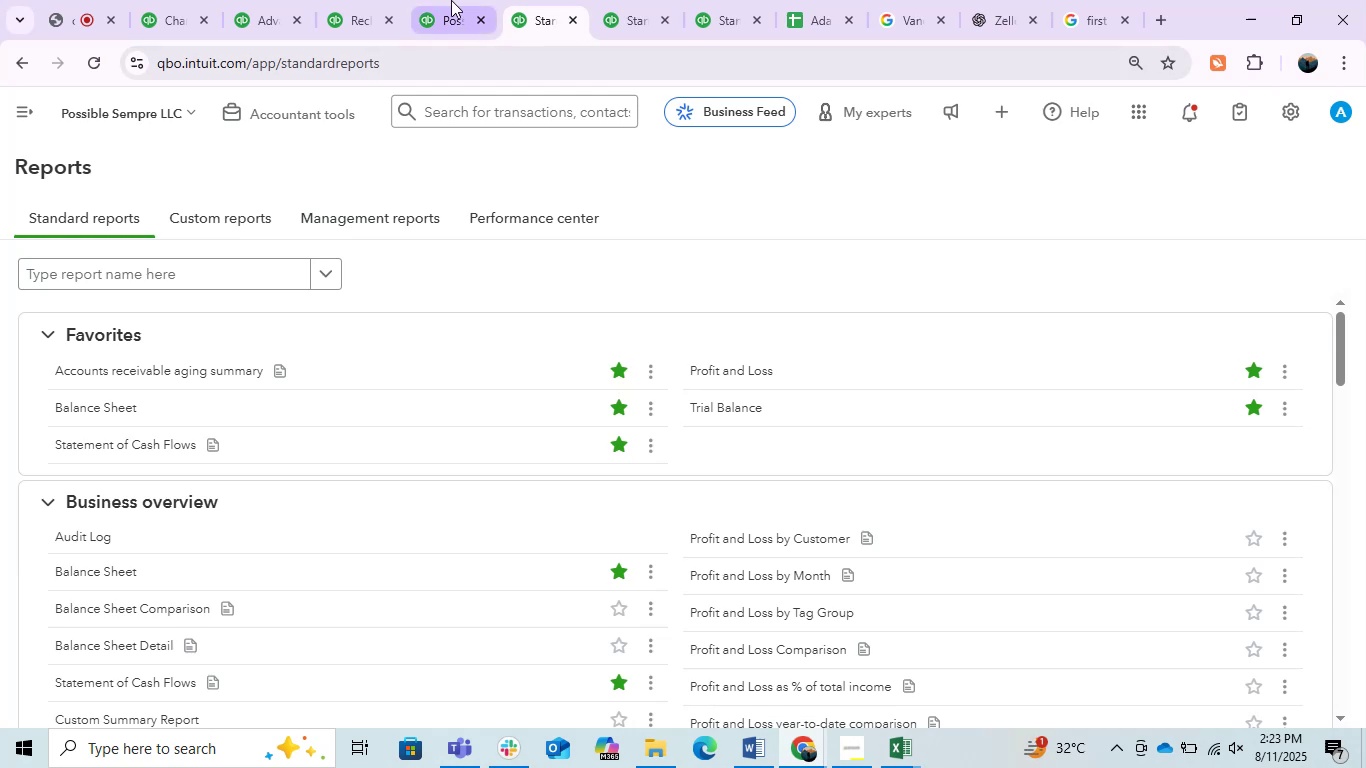 
left_click([470, 2])
 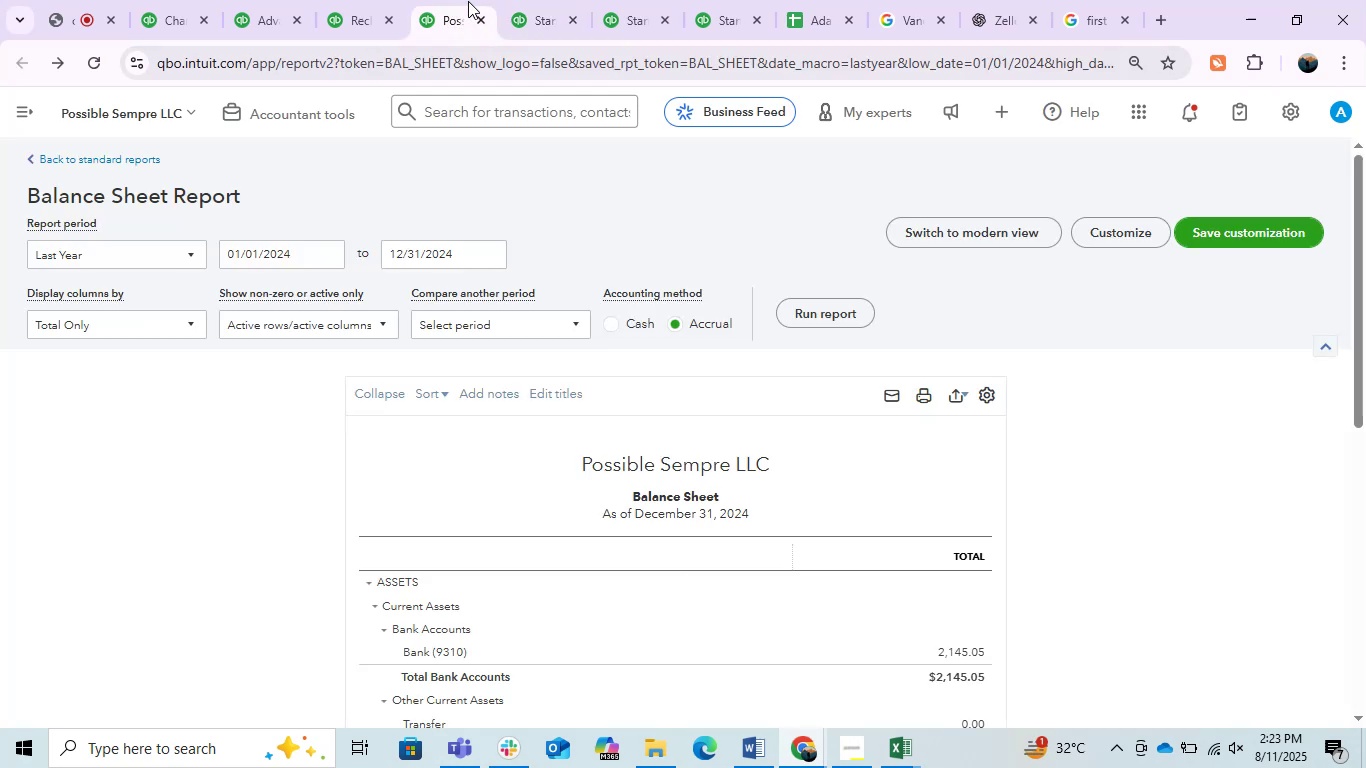 
left_click([527, 0])
 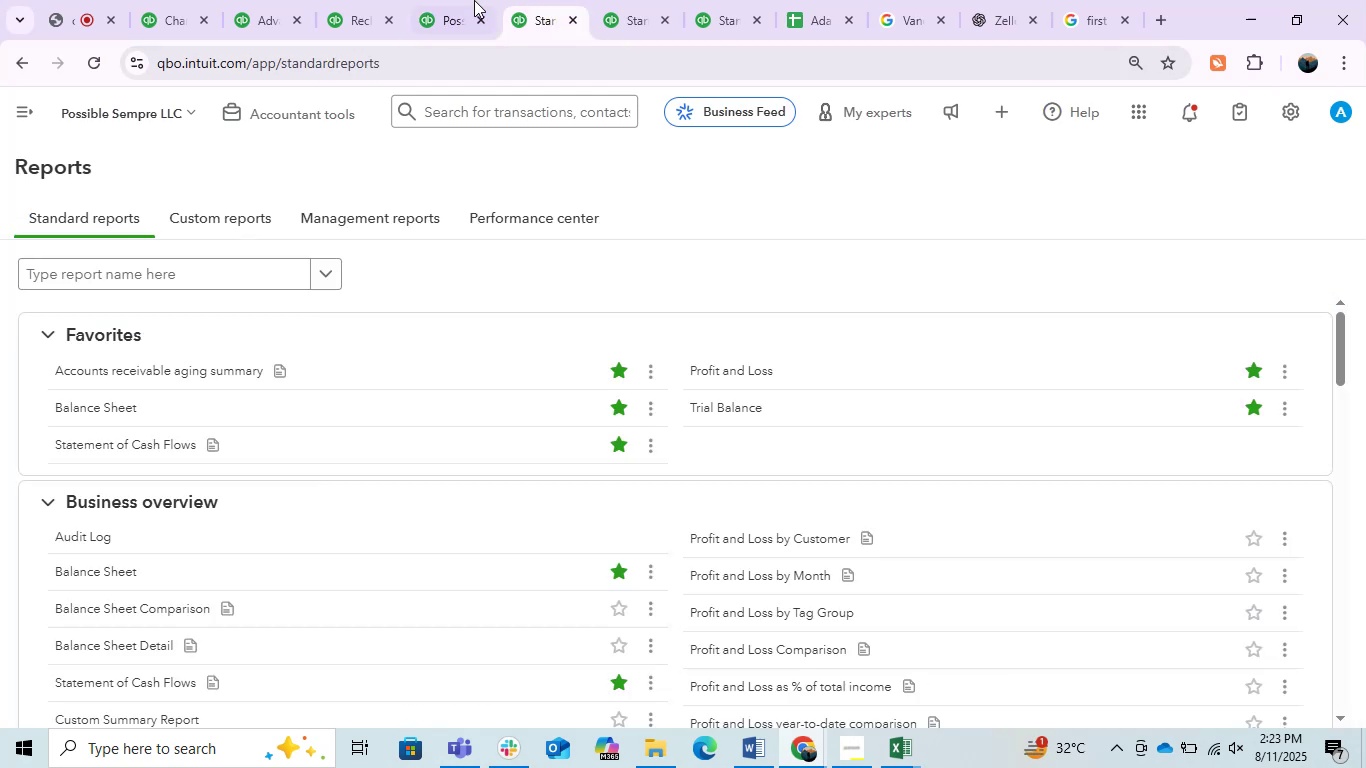 
left_click([474, 0])
 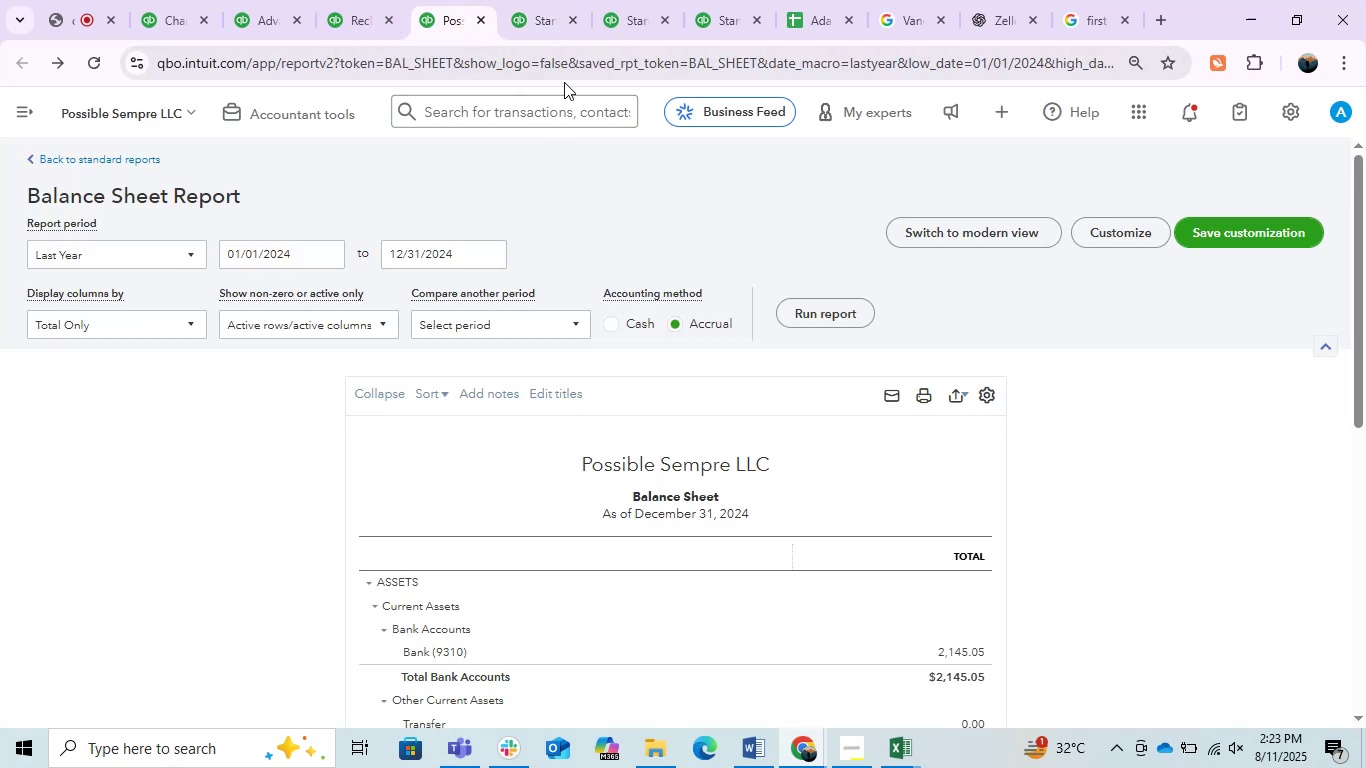 
left_click([624, 26])
 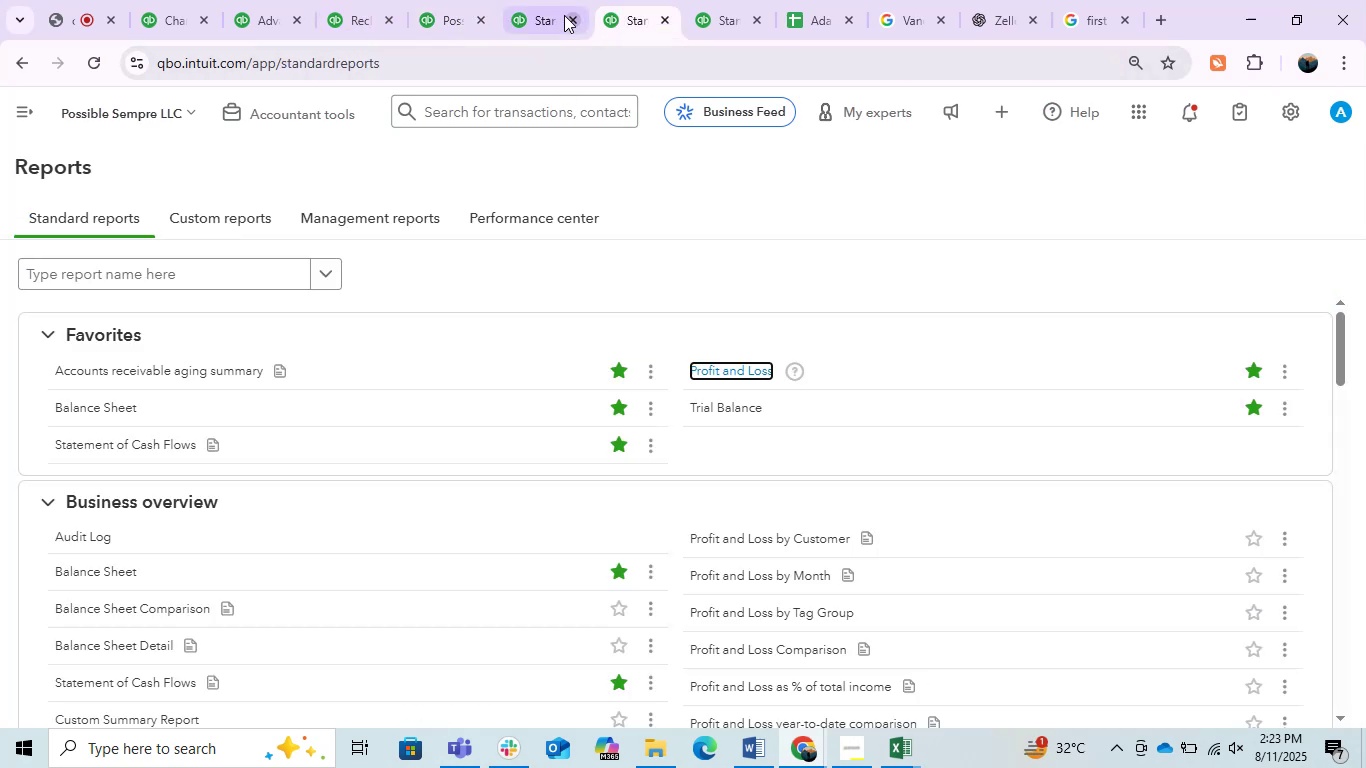 
left_click([533, 8])
 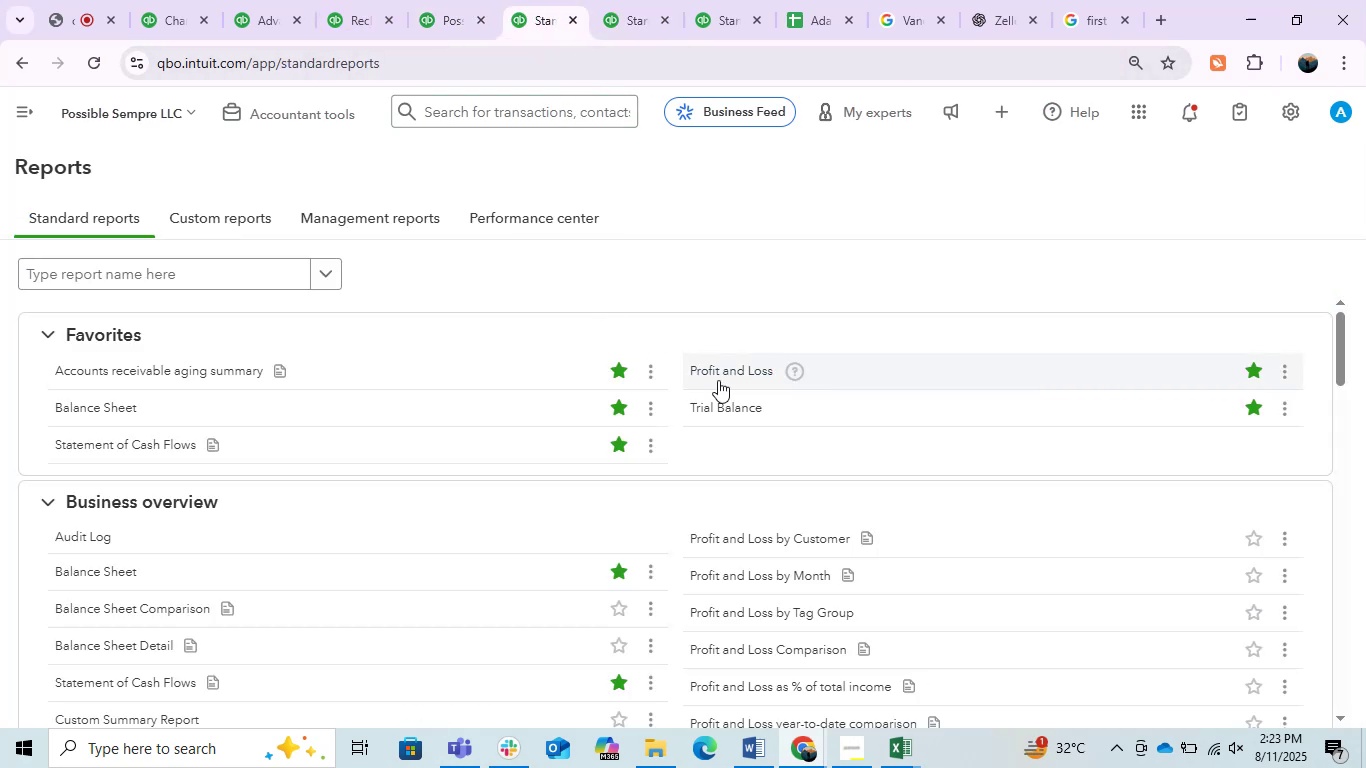 
right_click([707, 364])
 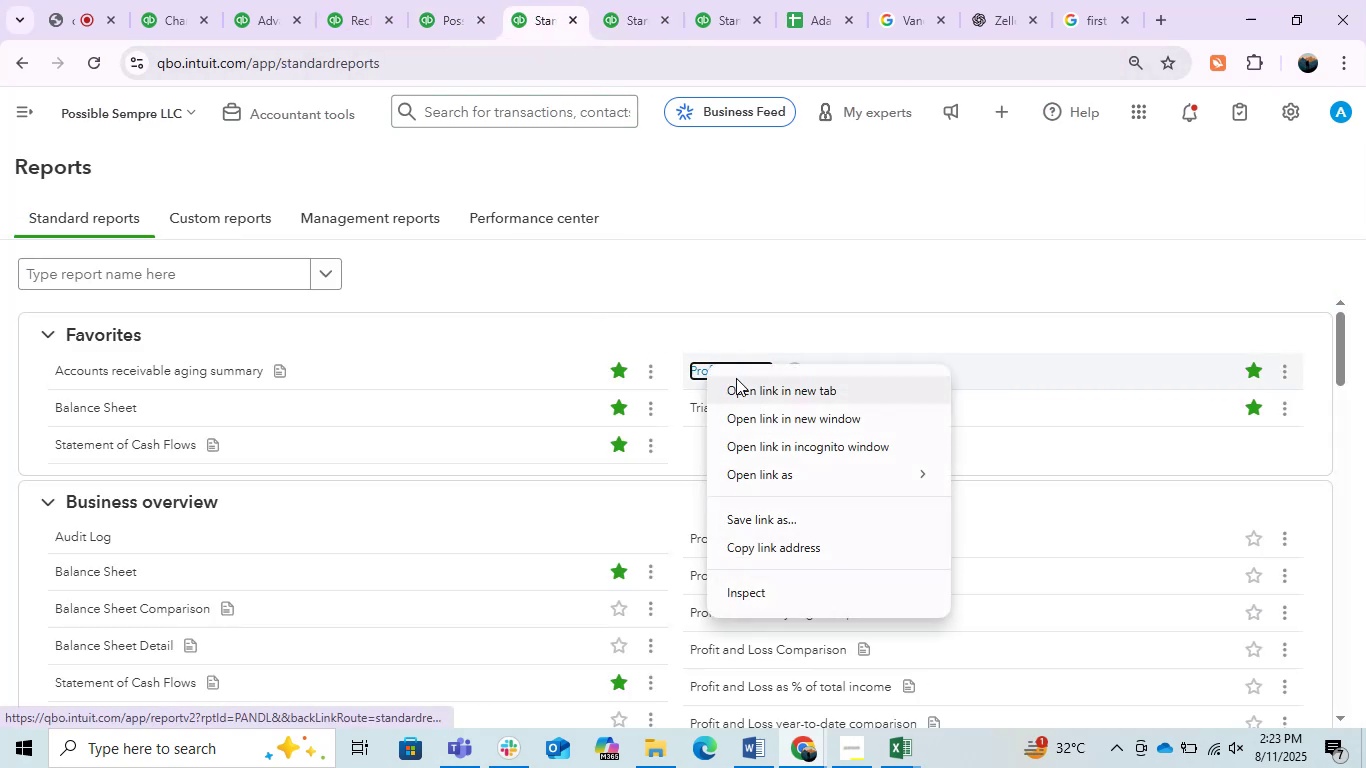 
left_click([736, 378])
 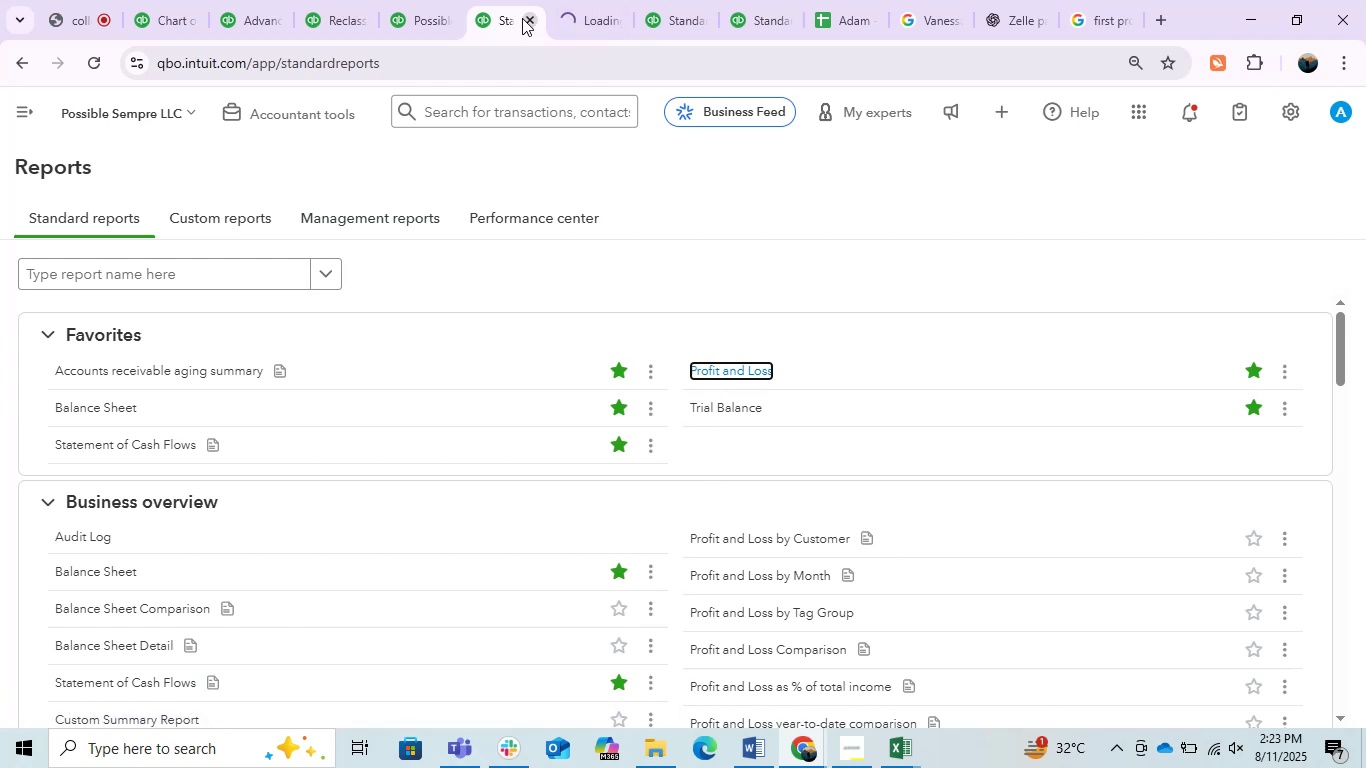 
left_click([530, 21])
 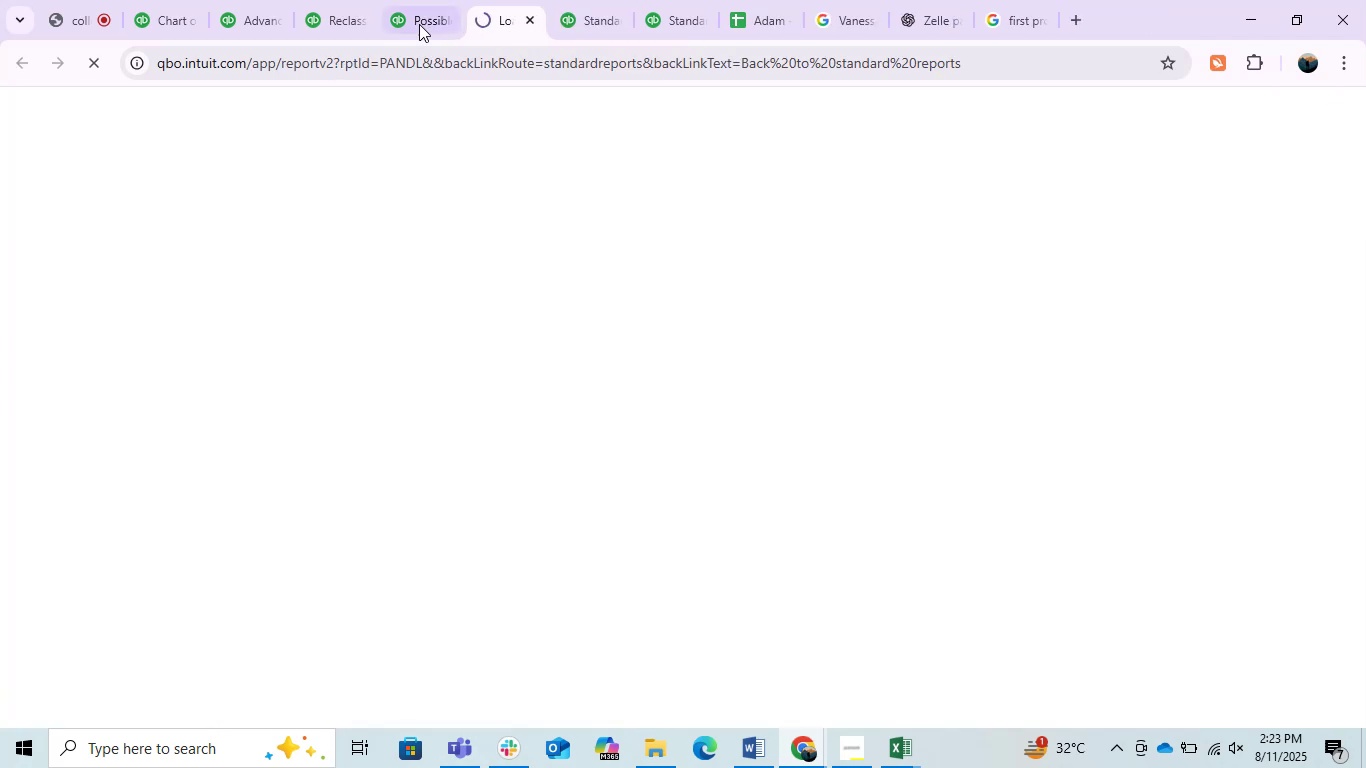 
left_click([419, 24])
 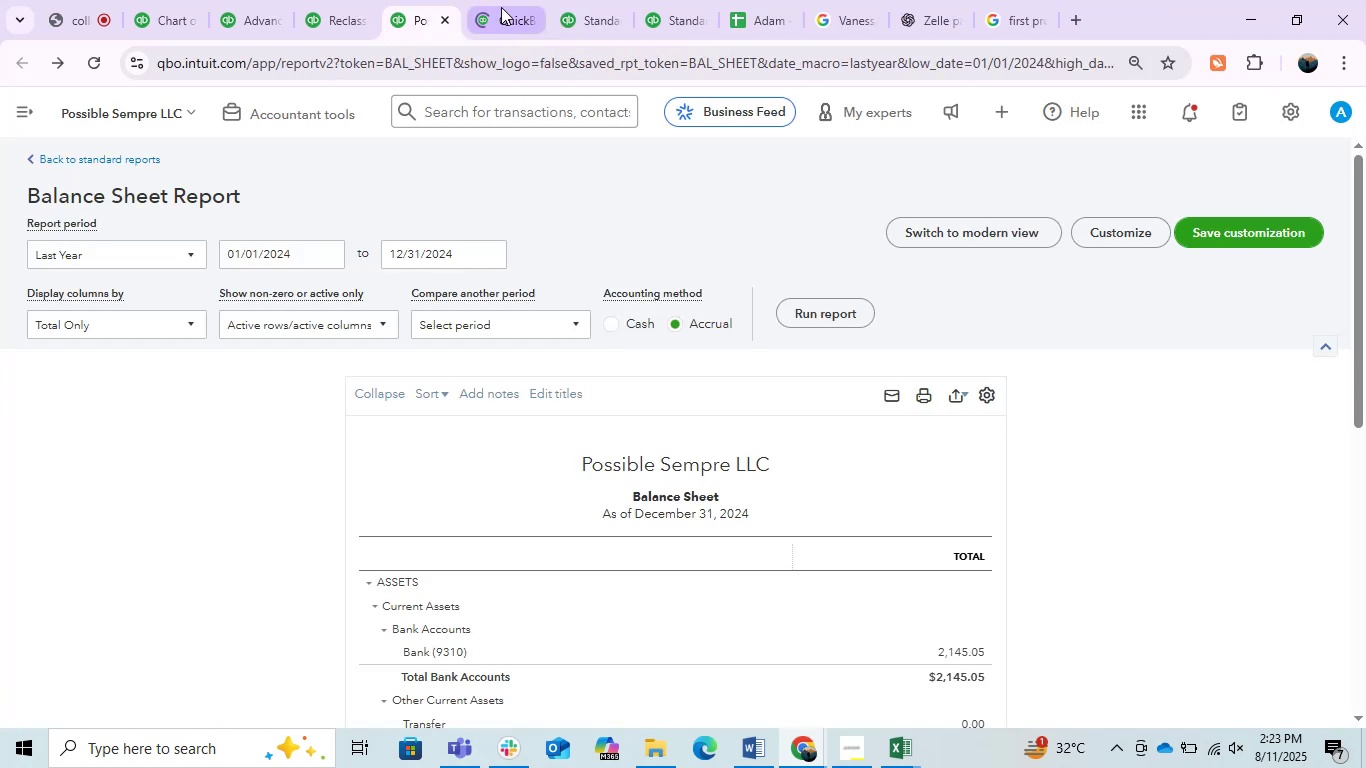 
left_click([501, 7])
 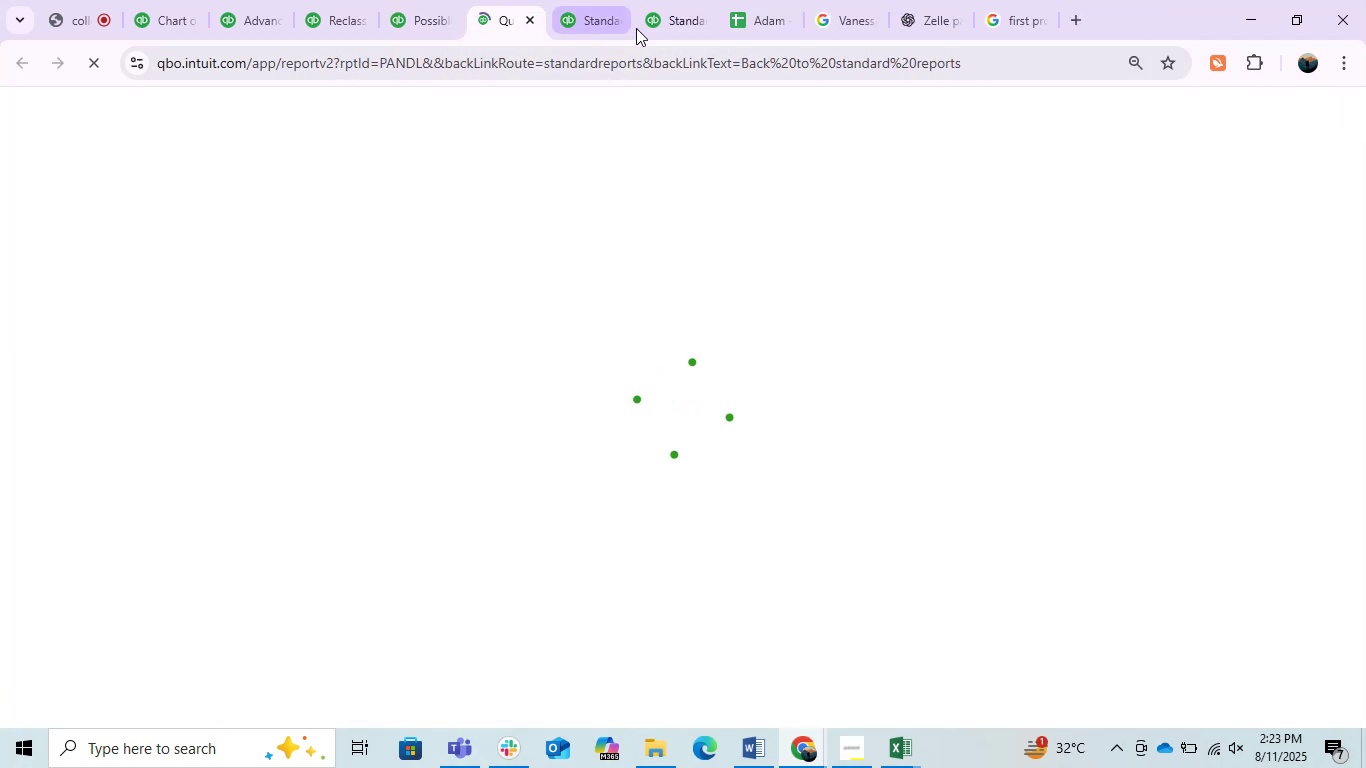 
left_click([603, 20])
 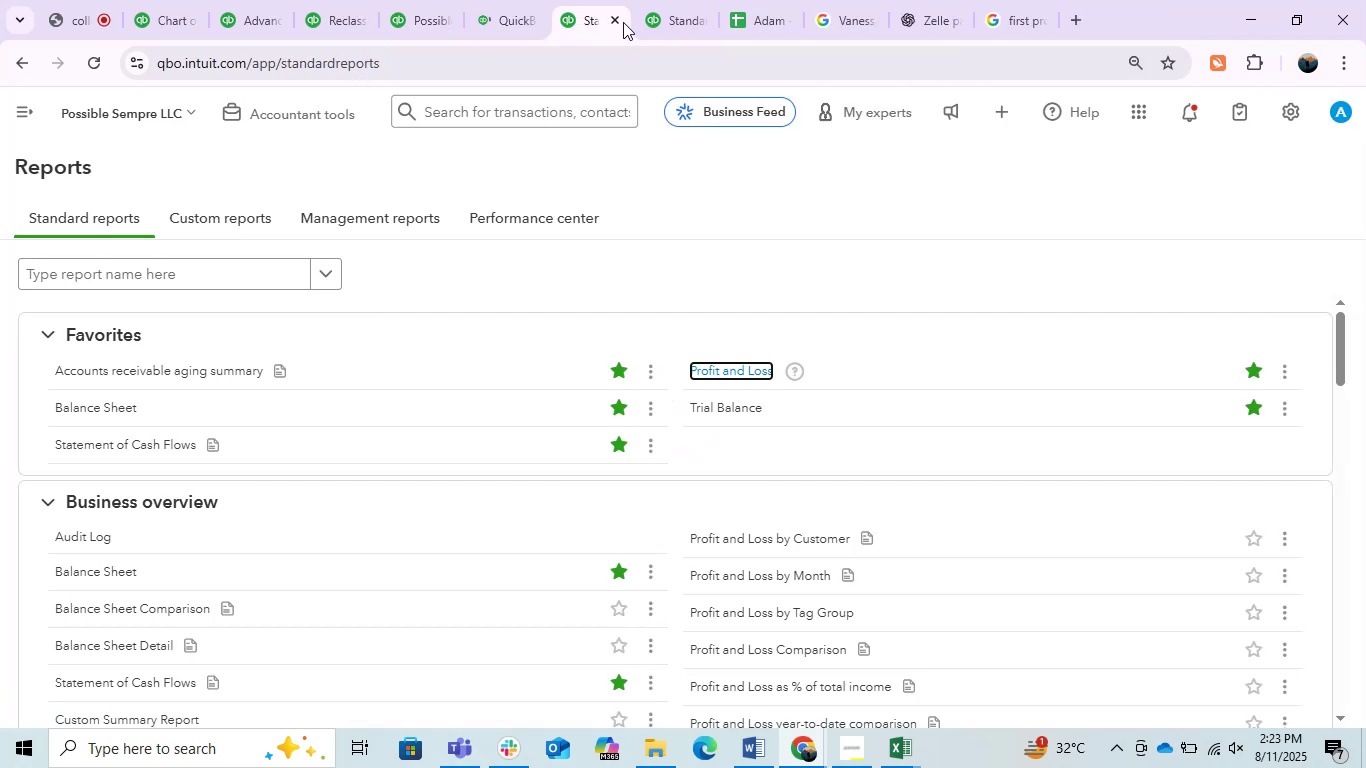 
left_click([614, 20])
 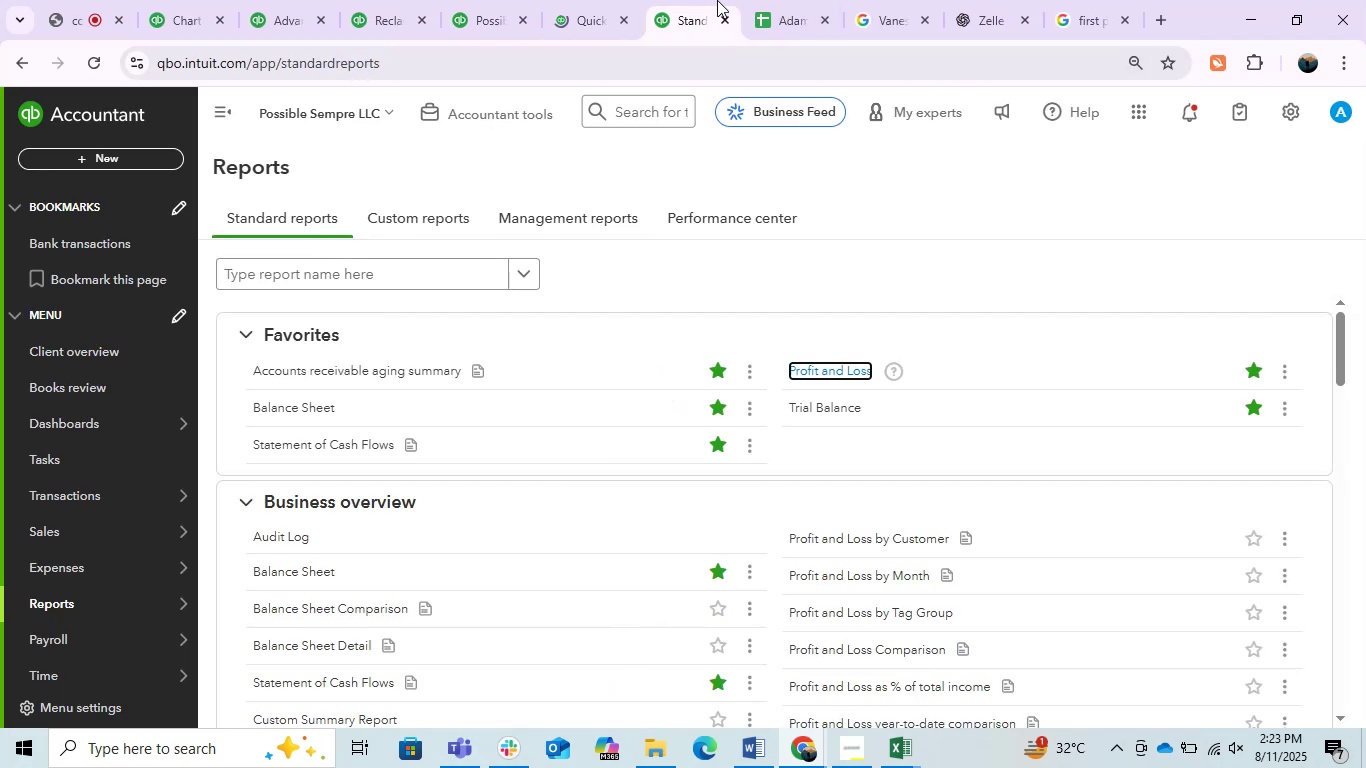 
left_click([761, 16])
 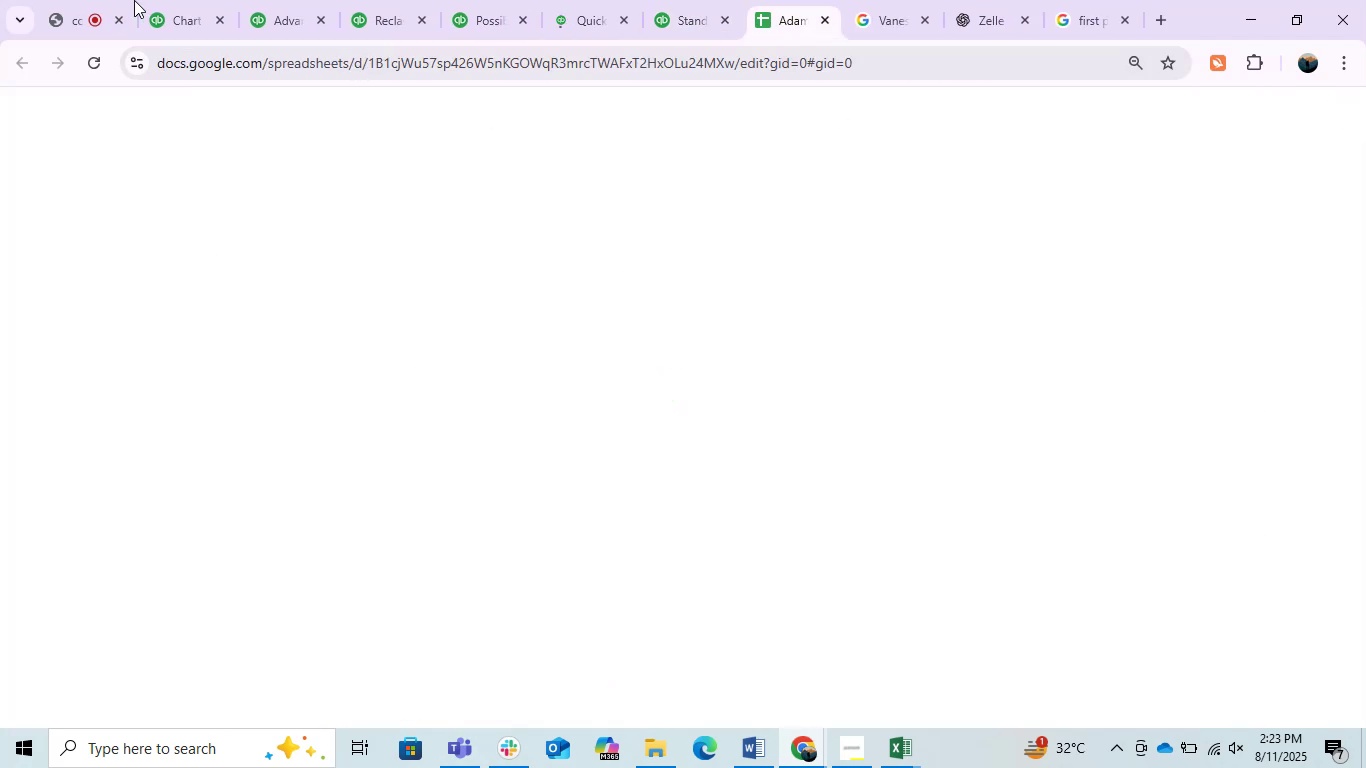 
left_click([97, 0])
 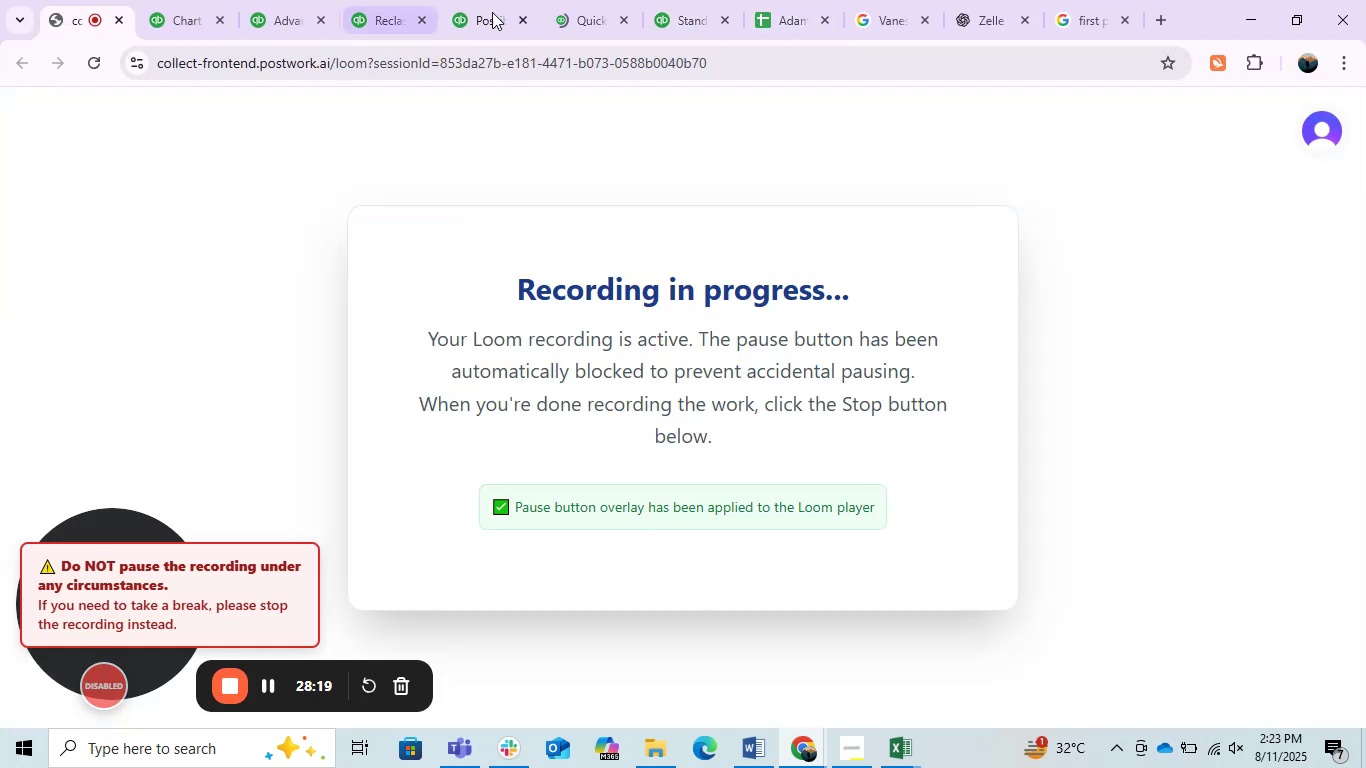 
left_click([586, 11])
 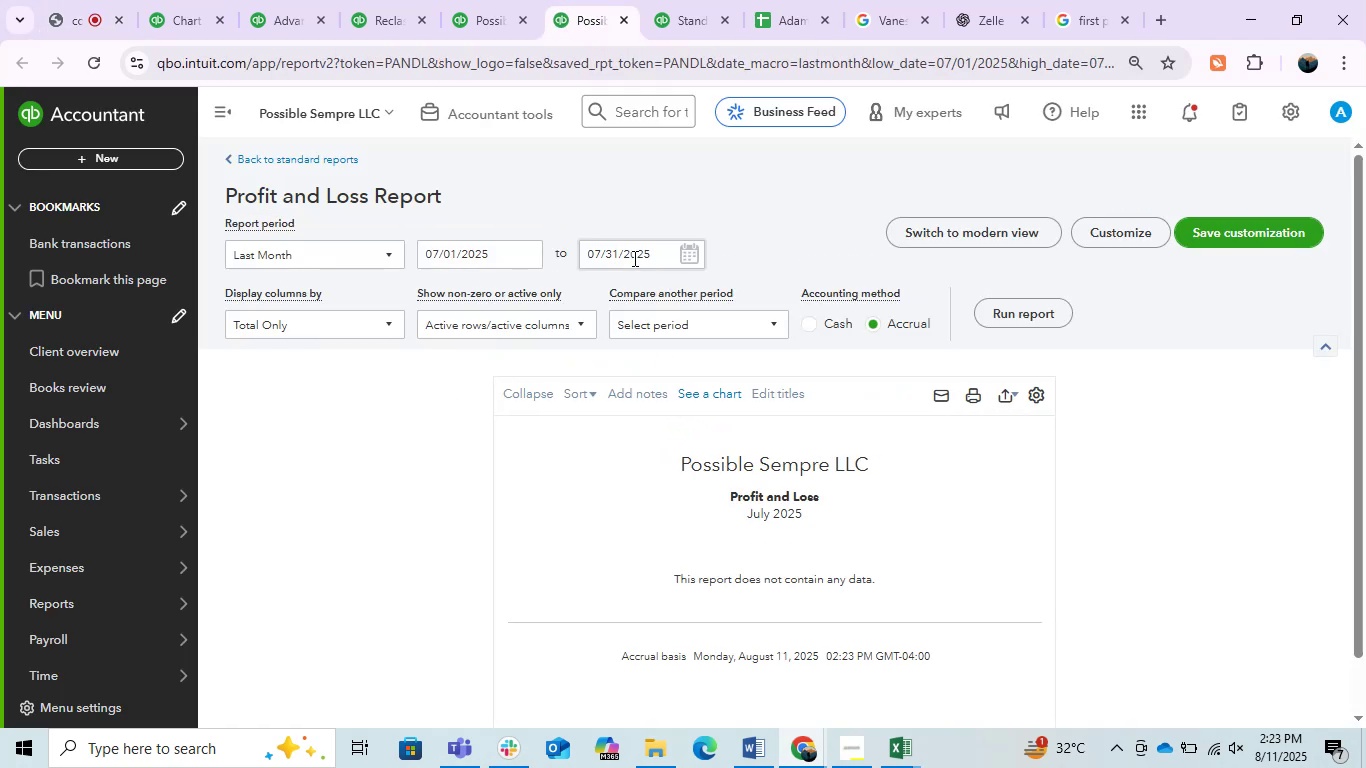 
wait(6.35)
 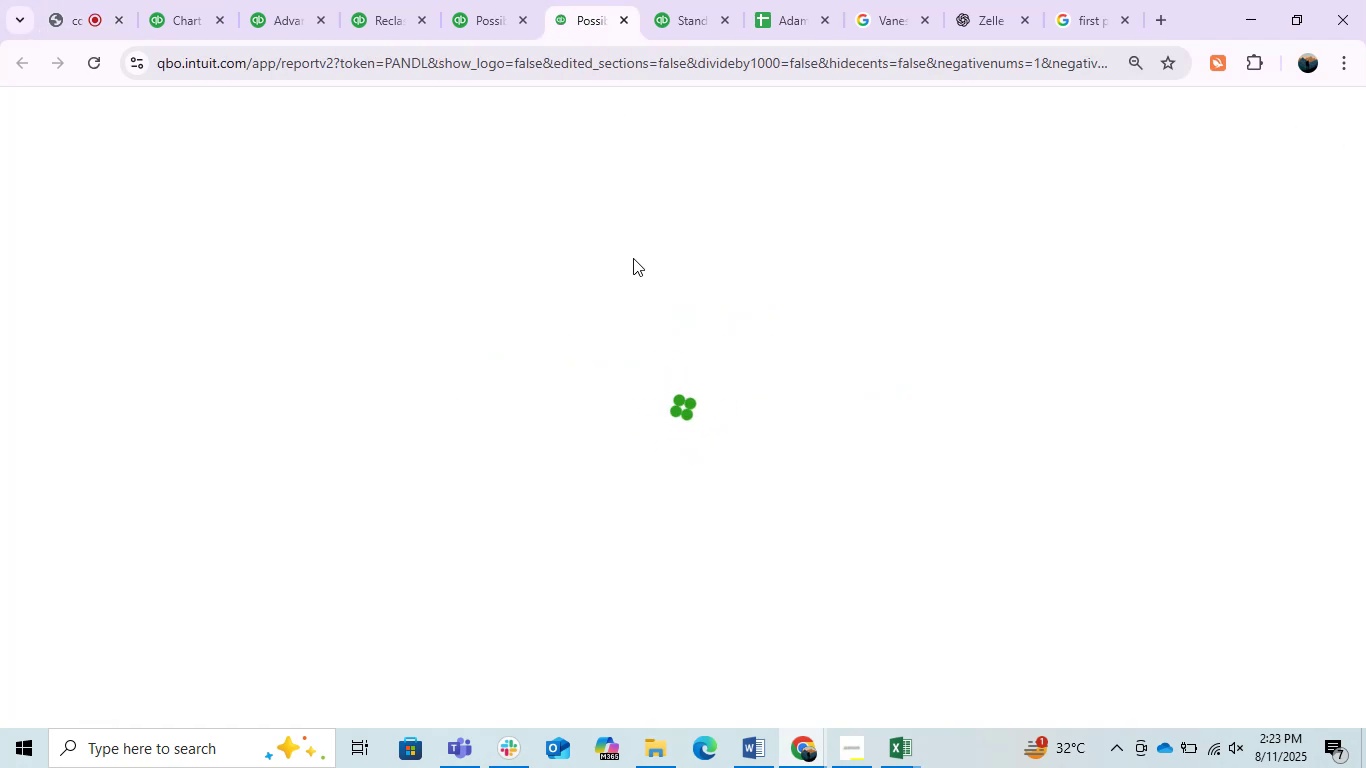 
left_click([334, 256])
 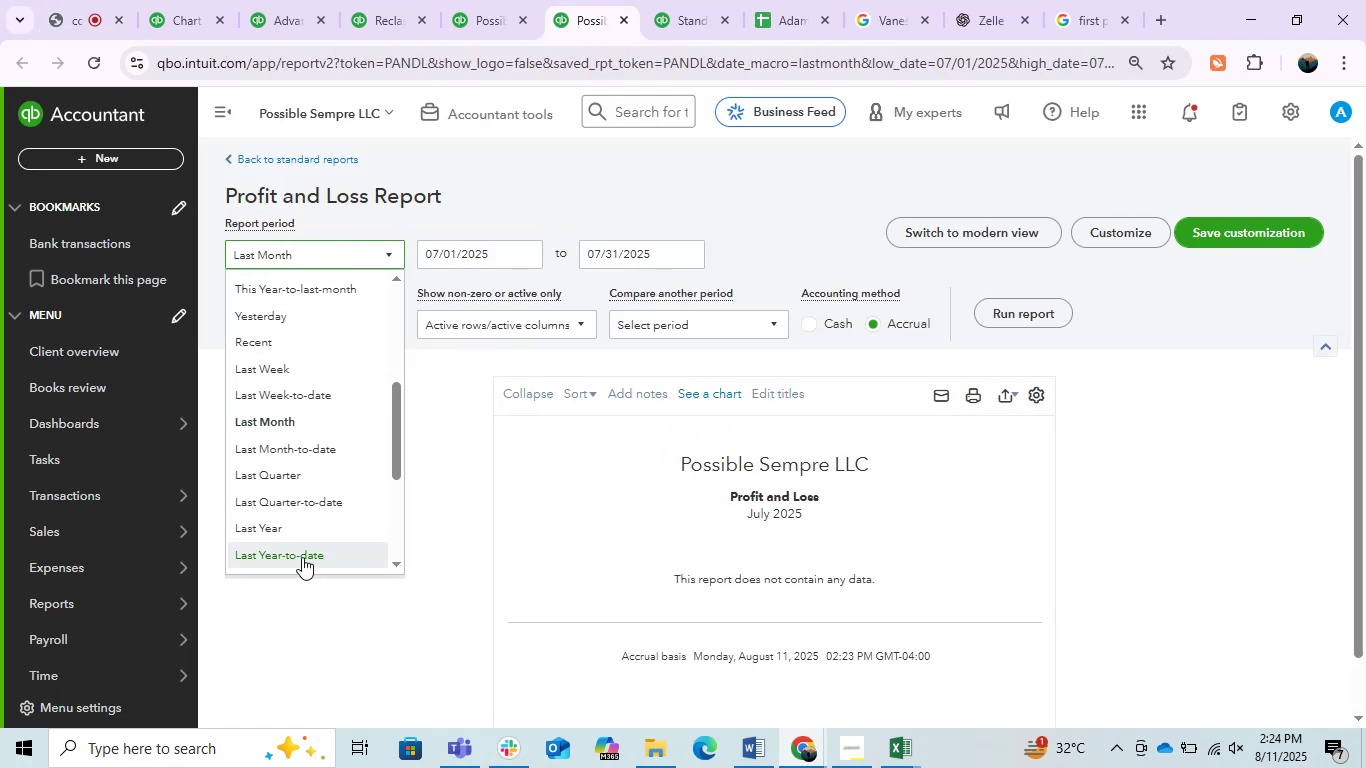 
left_click([278, 530])
 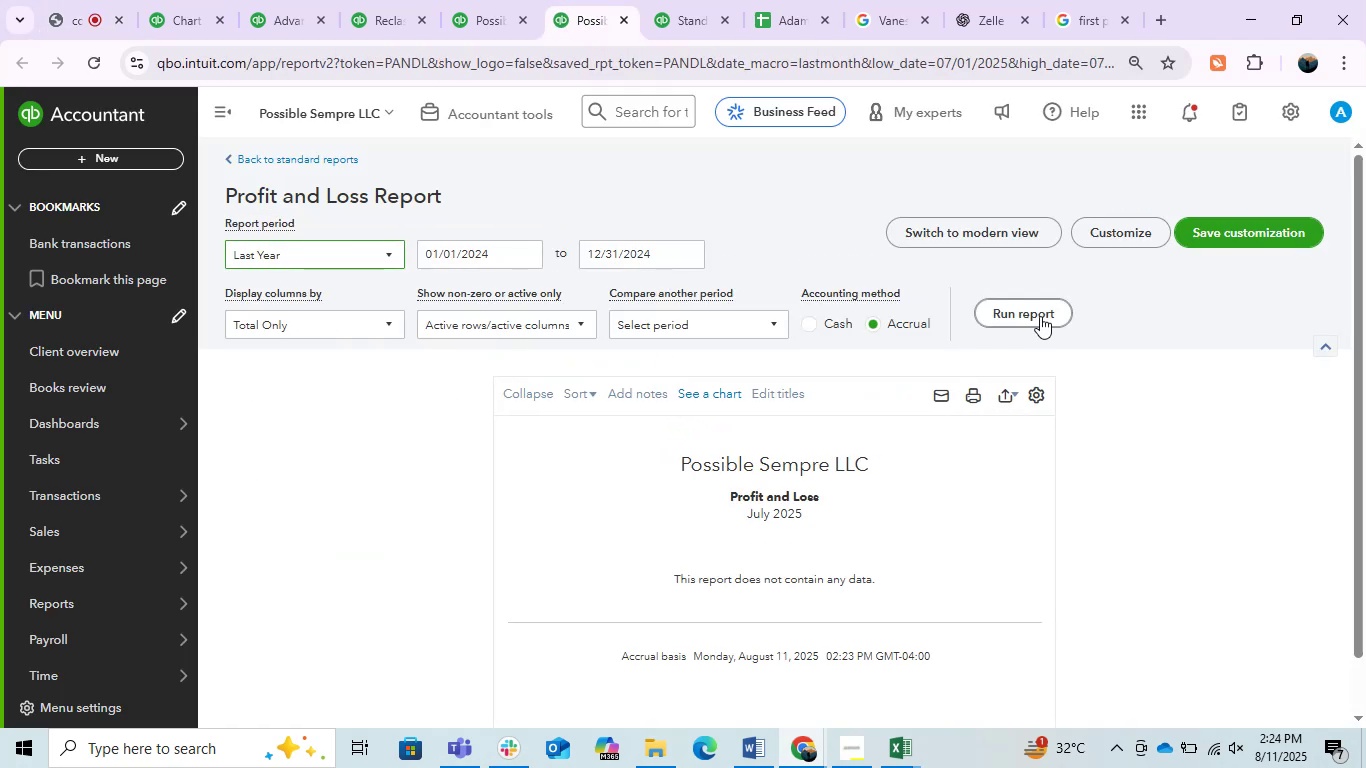 
left_click([1040, 316])
 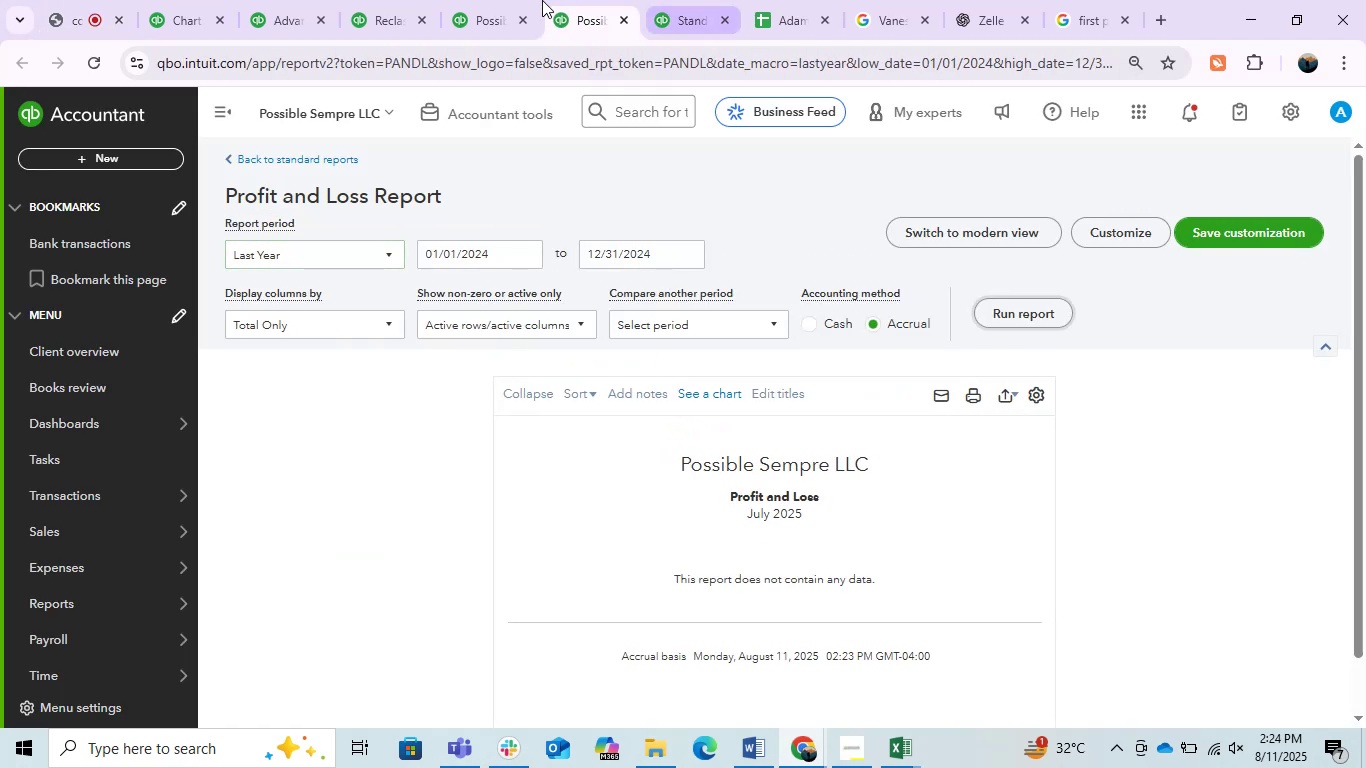 
left_click([529, 0])
 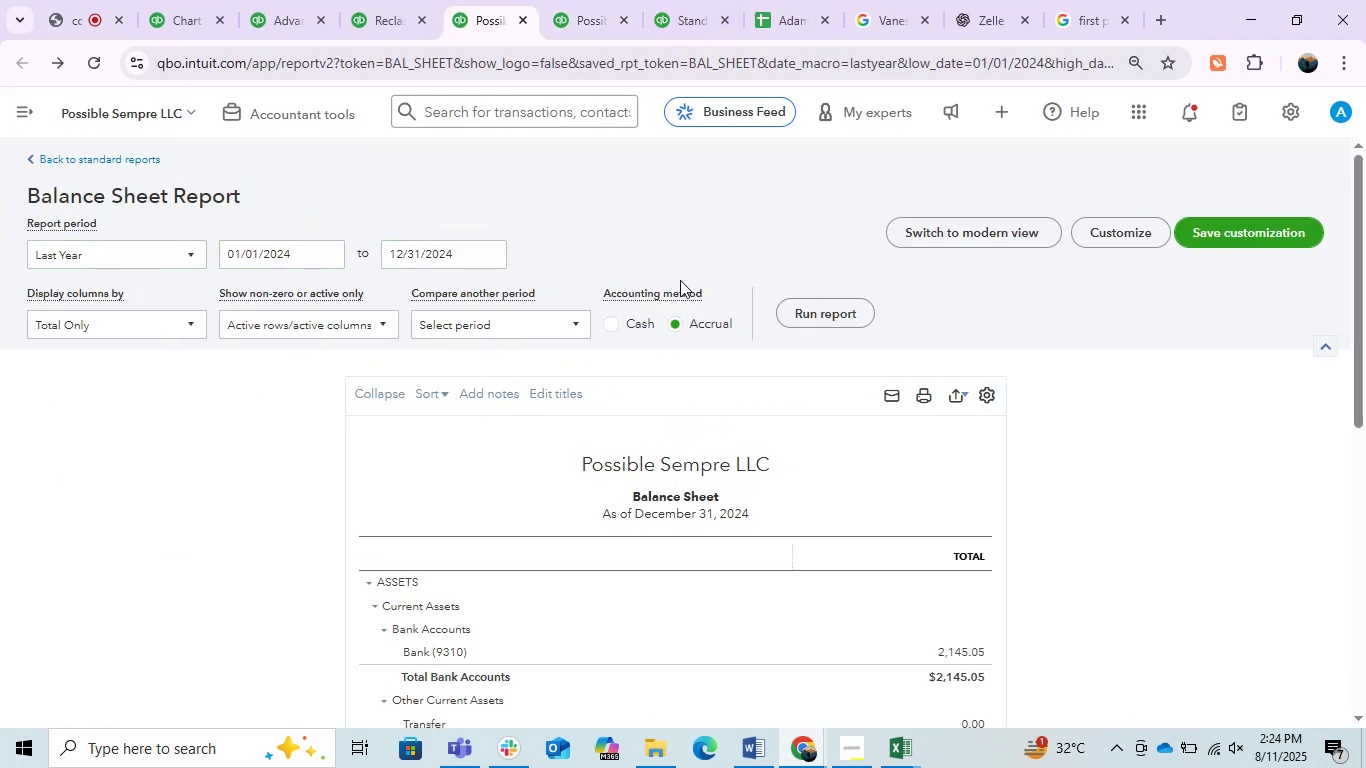 
scroll: coordinate [760, 497], scroll_direction: down, amount: 1.0
 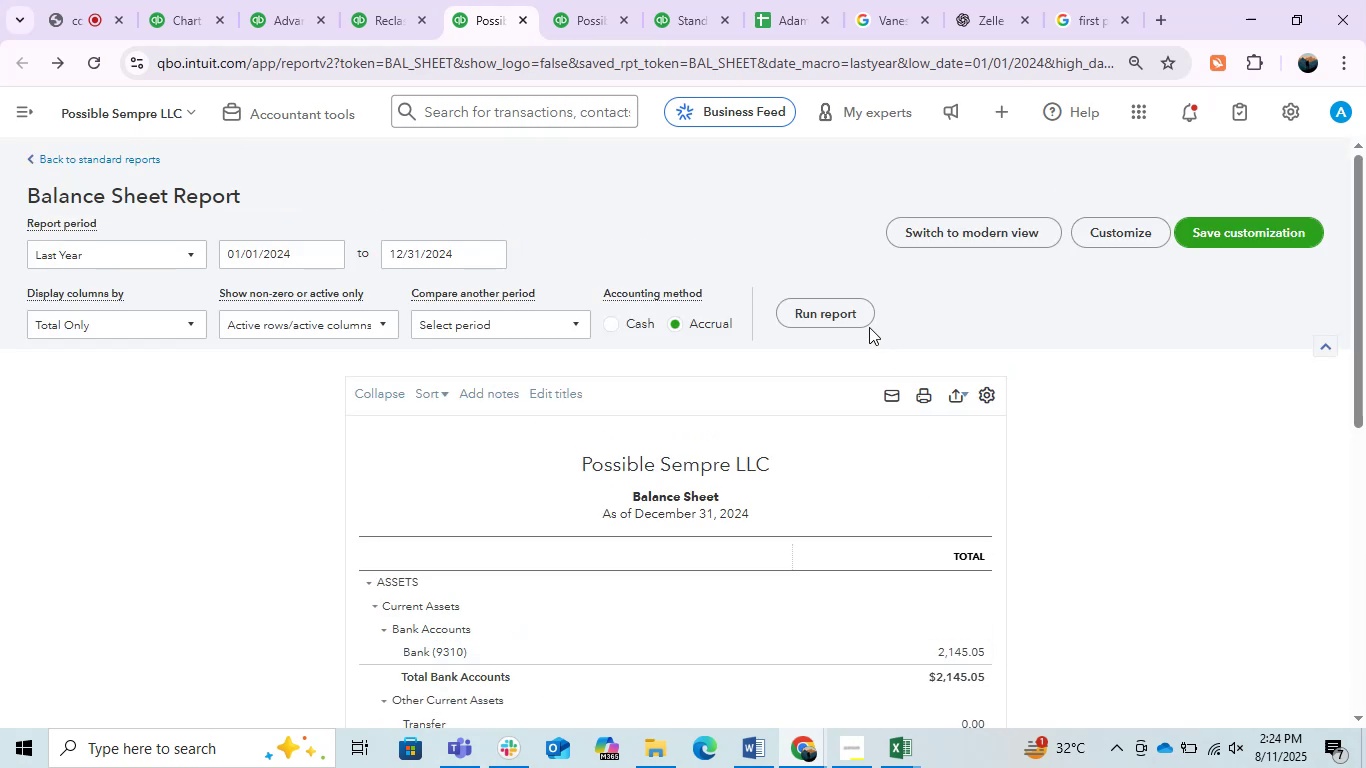 
left_click([849, 309])
 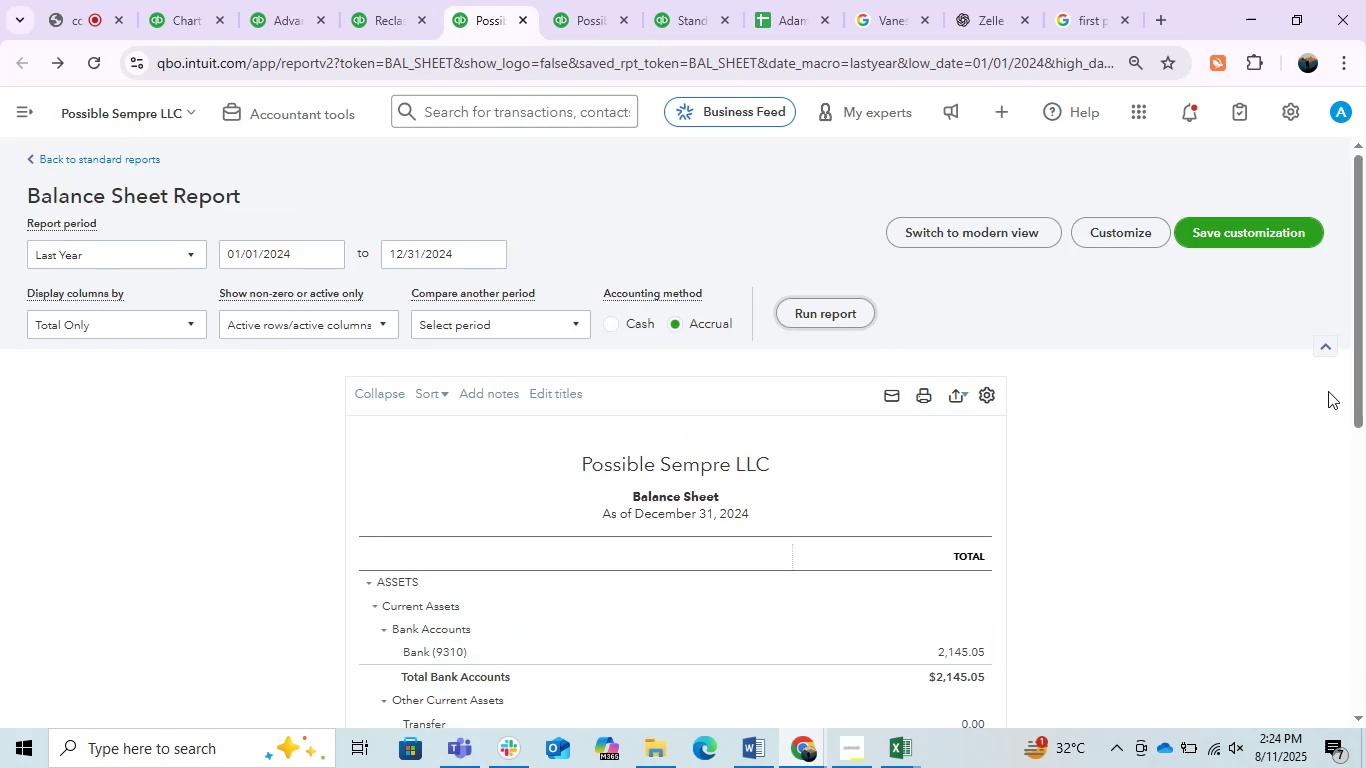 
scroll: coordinate [928, 459], scroll_direction: down, amount: 4.0
 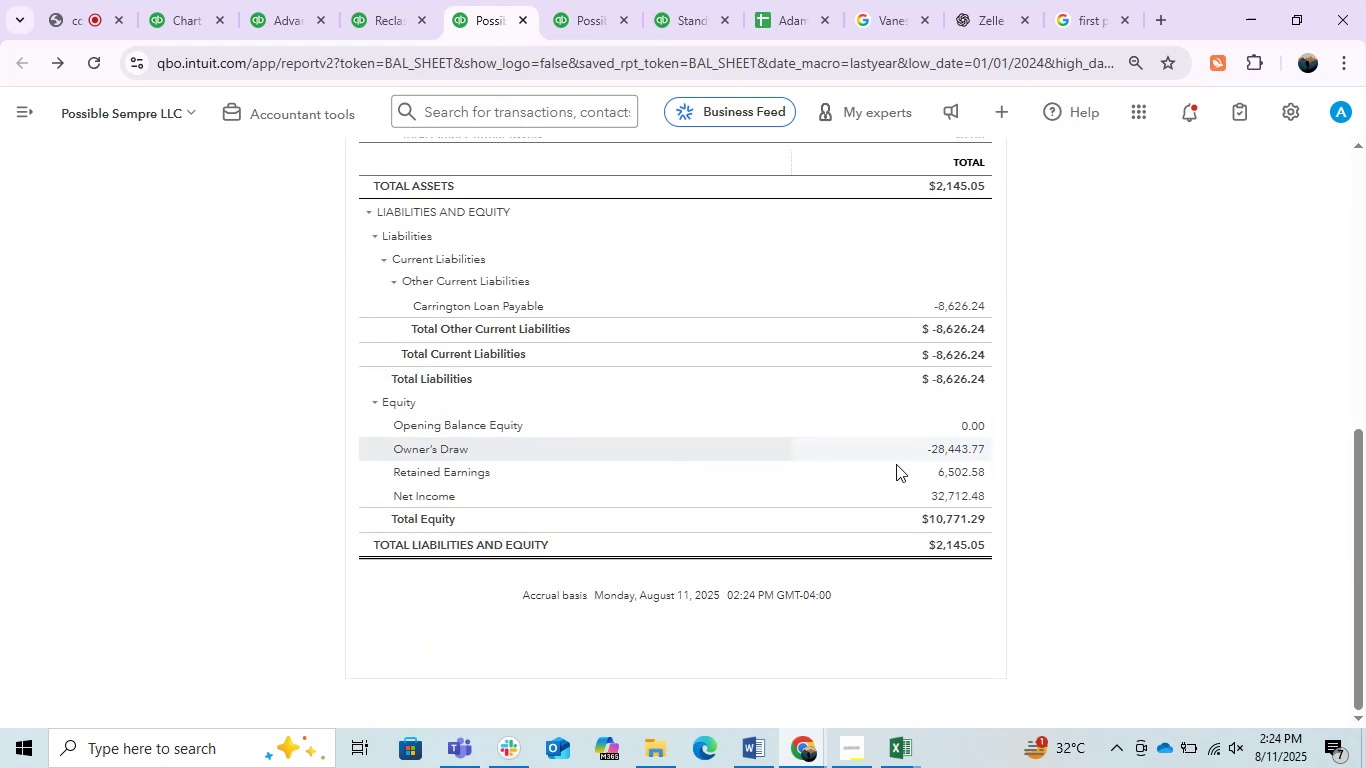 
scroll: coordinate [759, 499], scroll_direction: up, amount: 1.0
 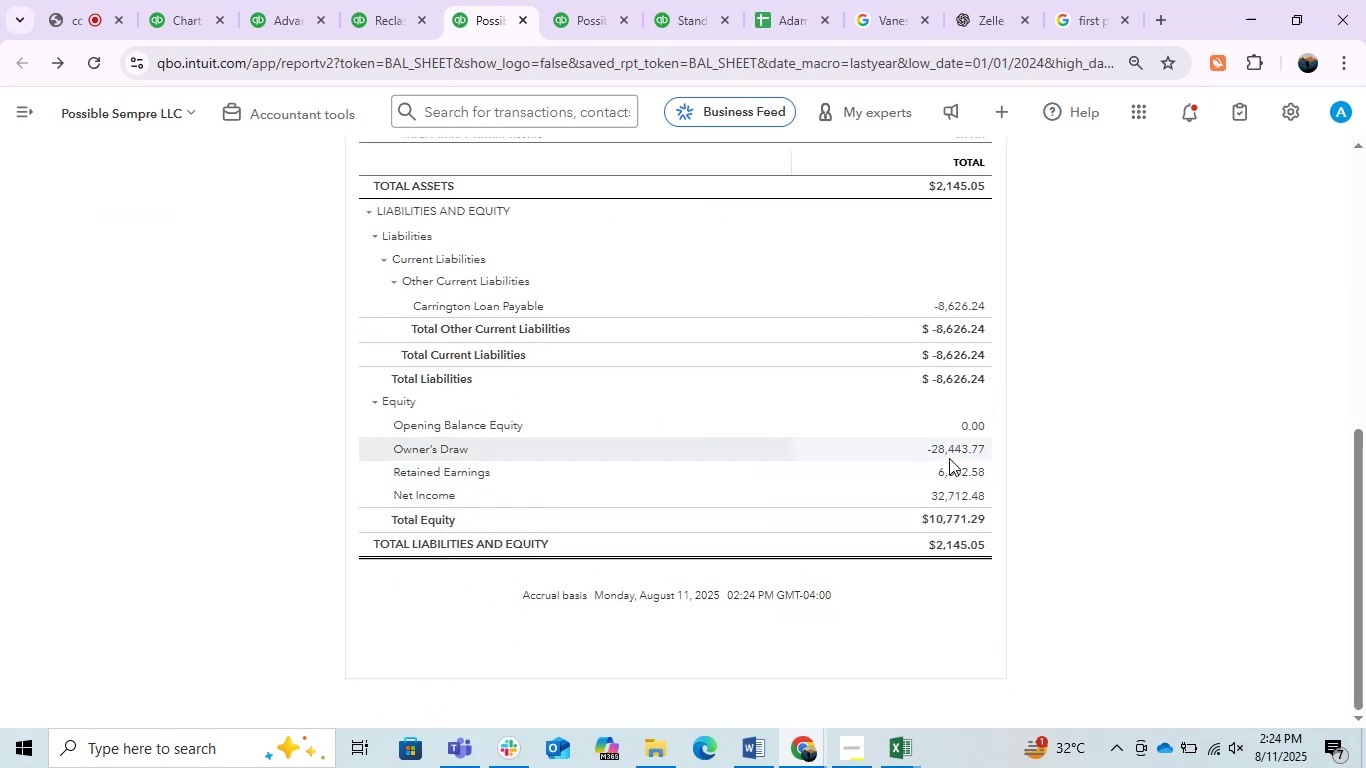 
scroll: coordinate [922, 475], scroll_direction: none, amount: 0.0
 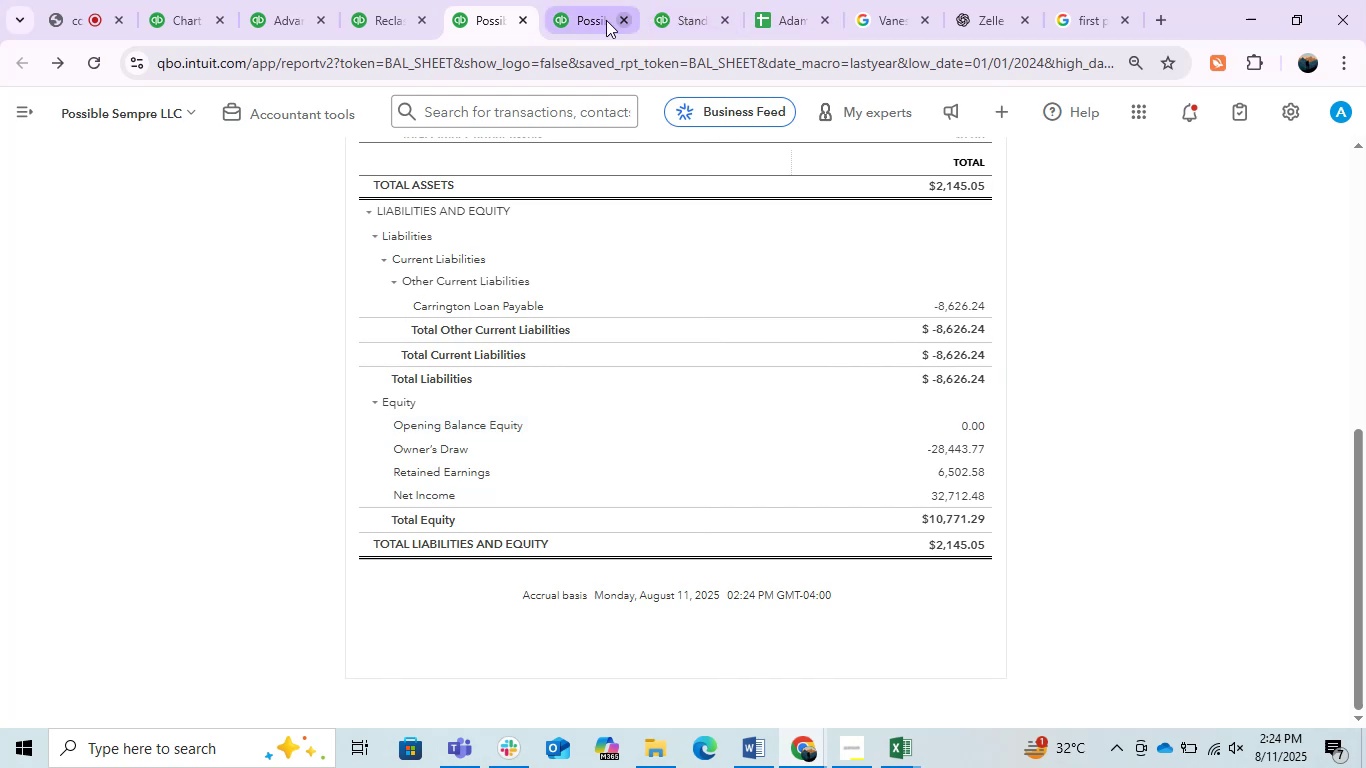 
left_click([584, 22])
 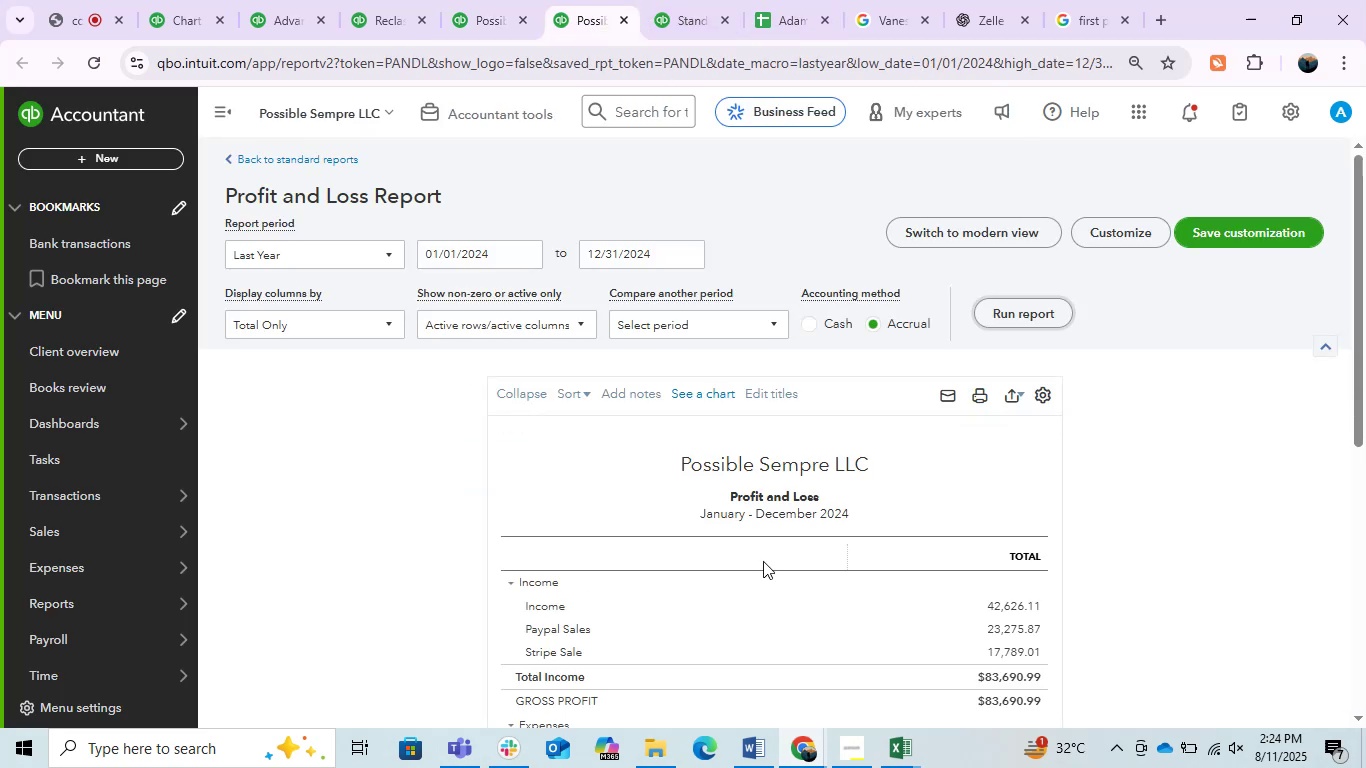 
scroll: coordinate [740, 555], scroll_direction: down, amount: 2.0
 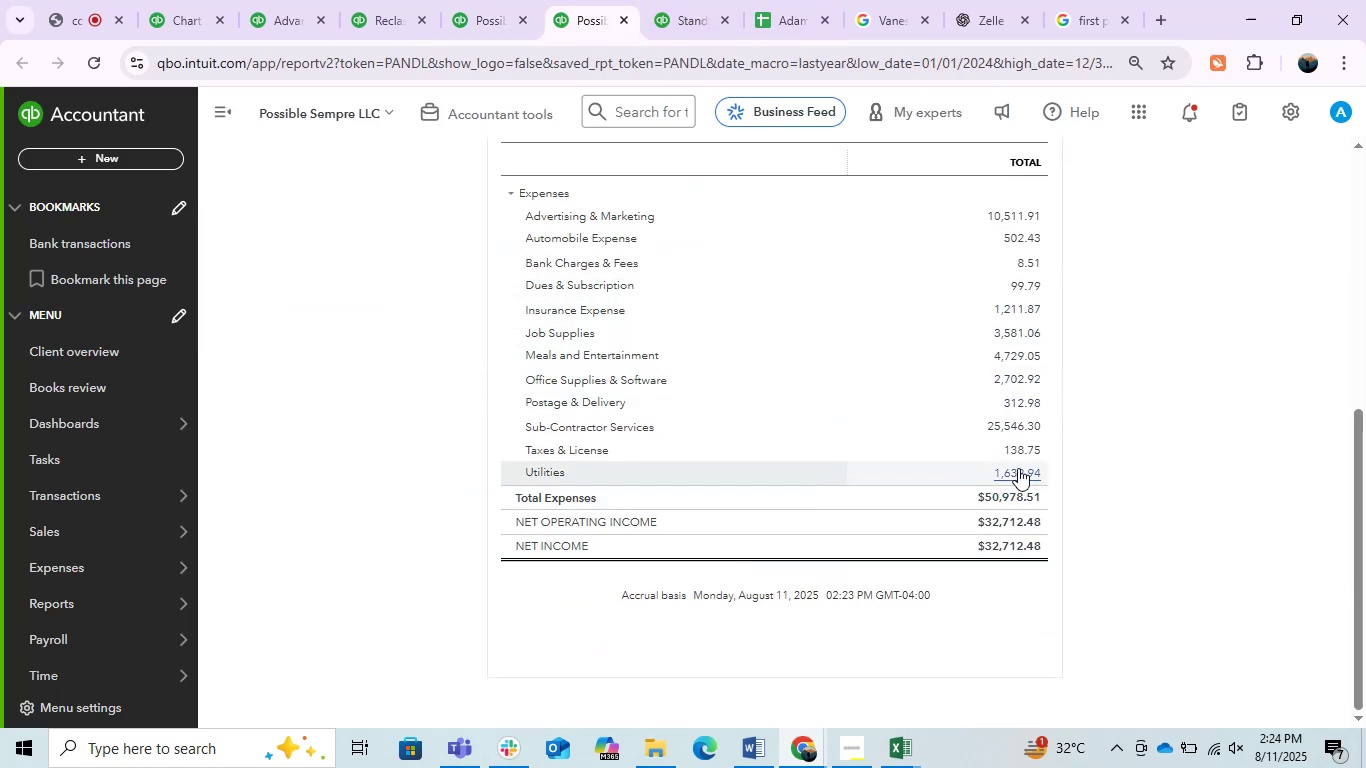 
wait(7.26)
 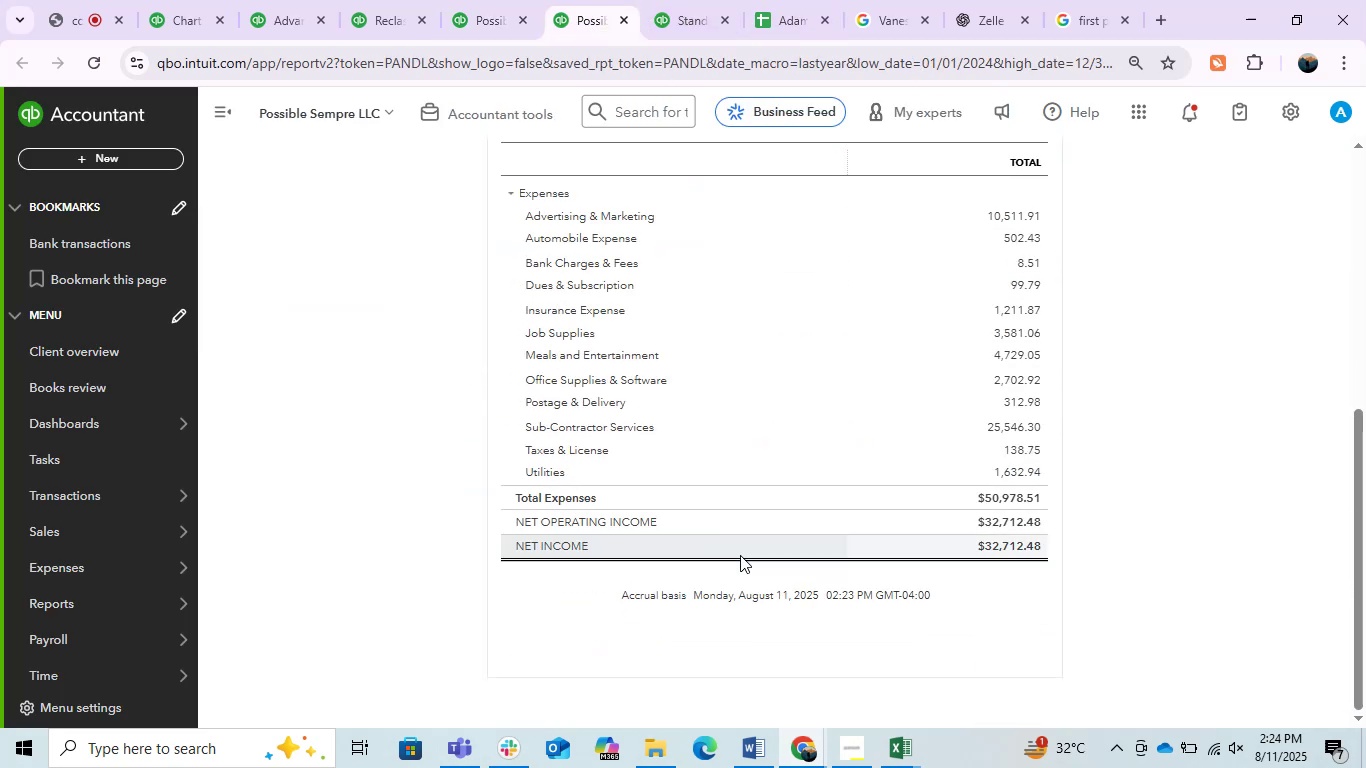 
scroll: coordinate [996, 463], scroll_direction: up, amount: 1.0
 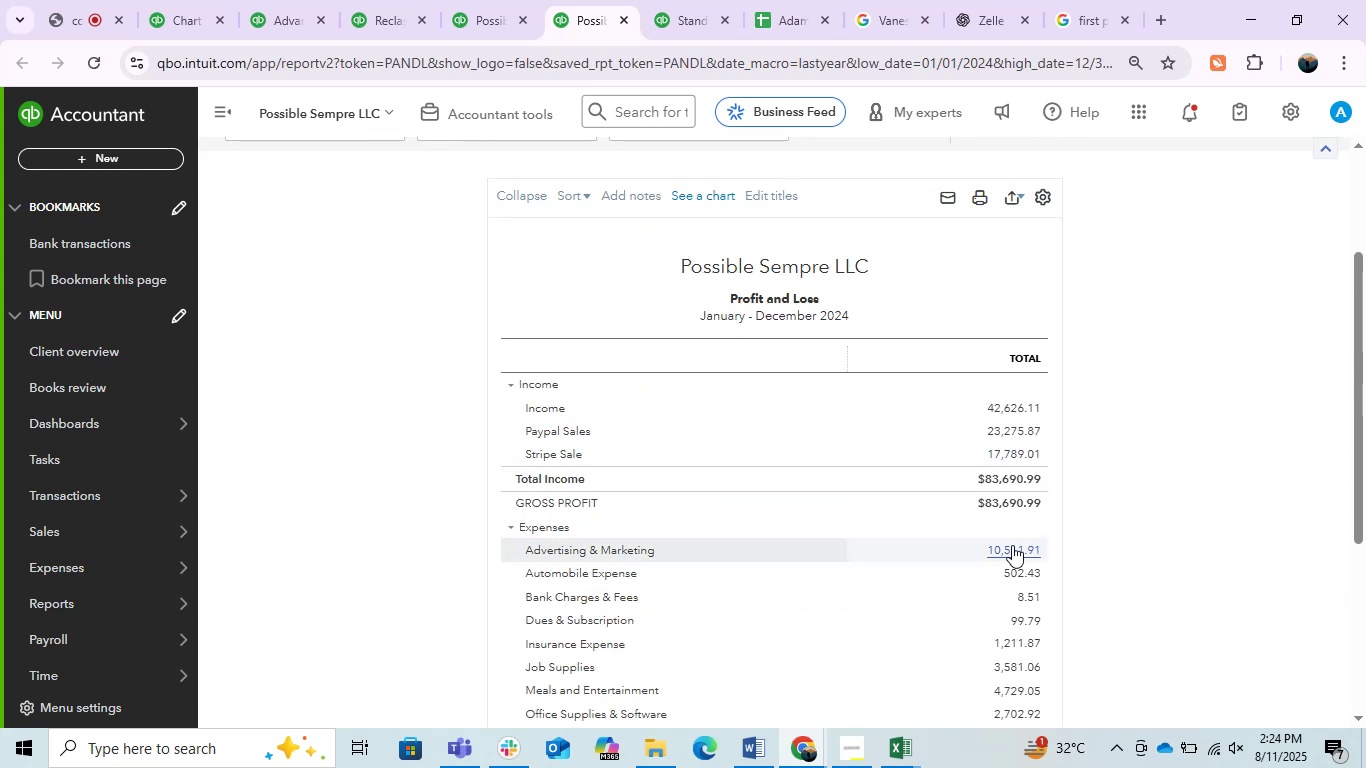 
left_click([1012, 545])
 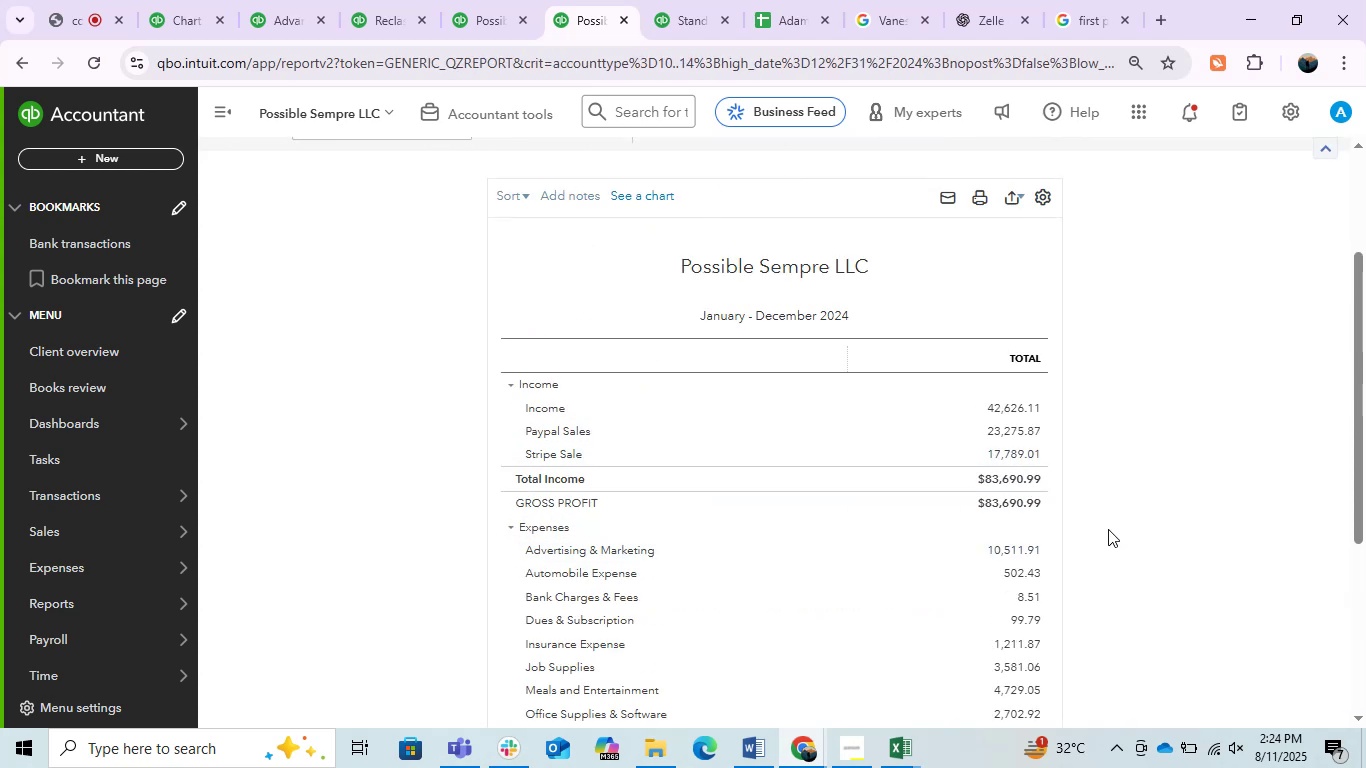 
scroll: coordinate [951, 485], scroll_direction: down, amount: 1.0
 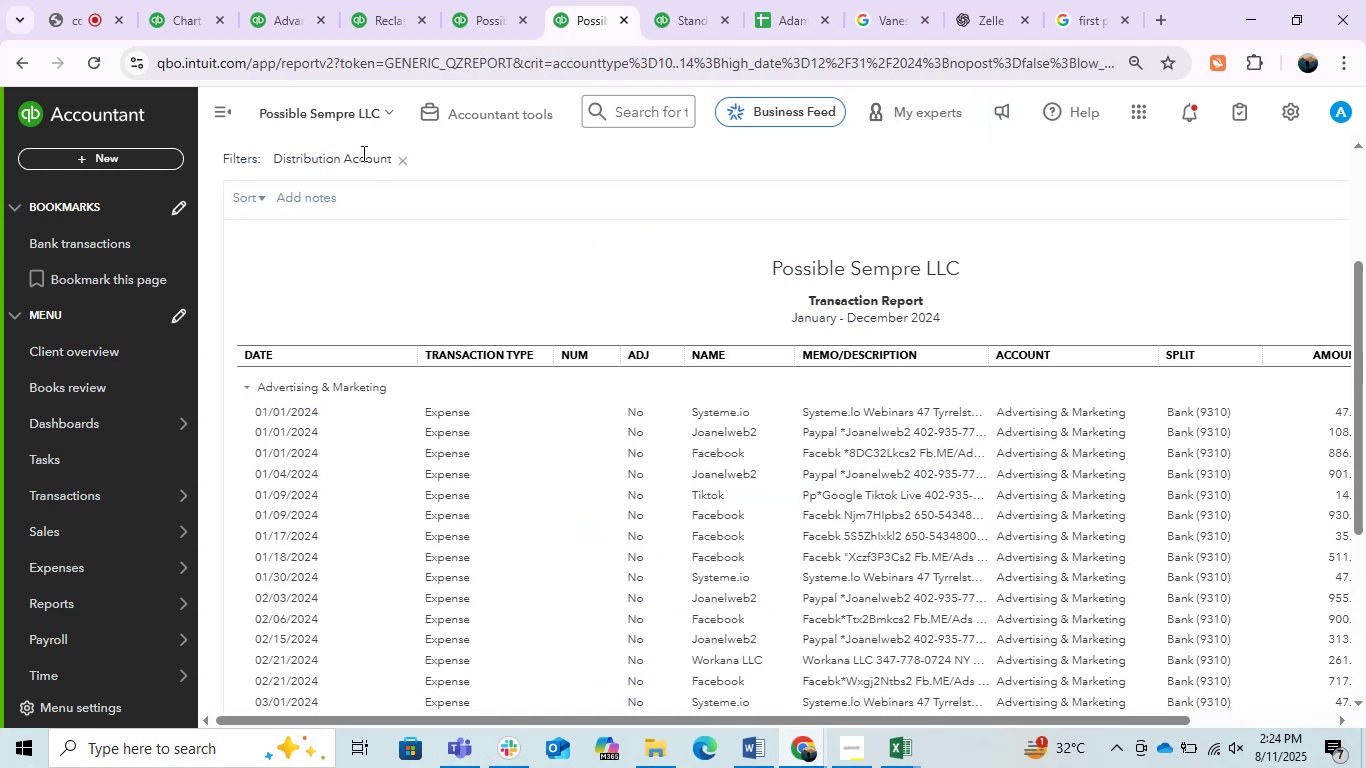 
left_click([210, 110])
 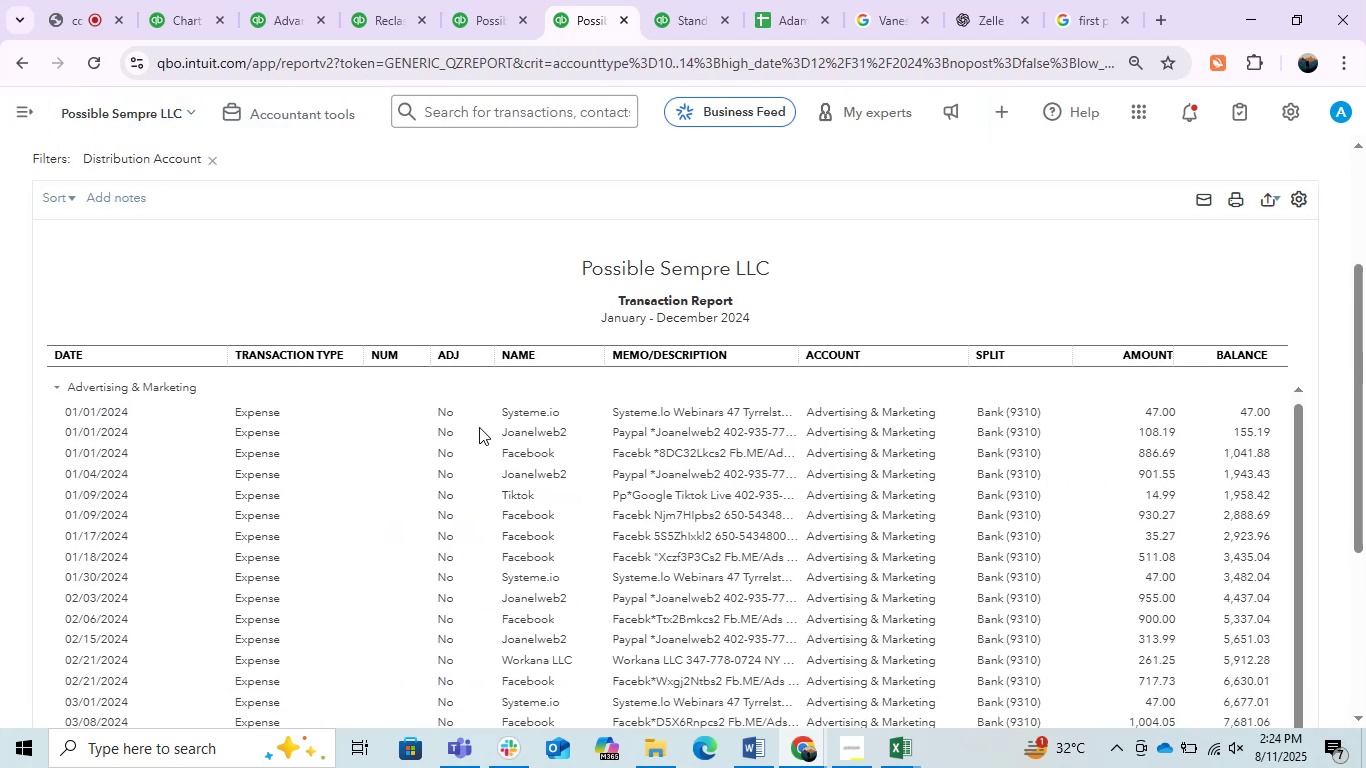 
scroll: coordinate [728, 364], scroll_direction: down, amount: 5.0
 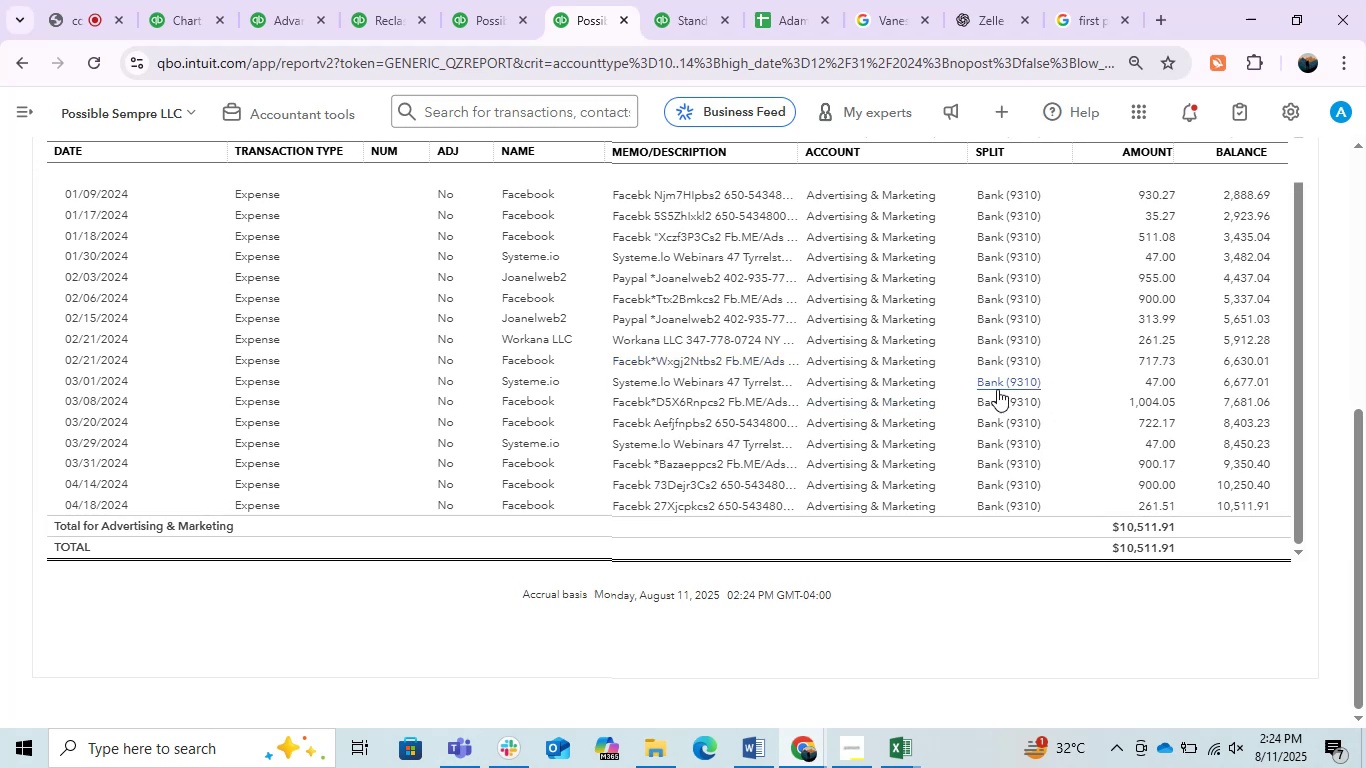 
scroll: coordinate [841, 377], scroll_direction: up, amount: 4.0
 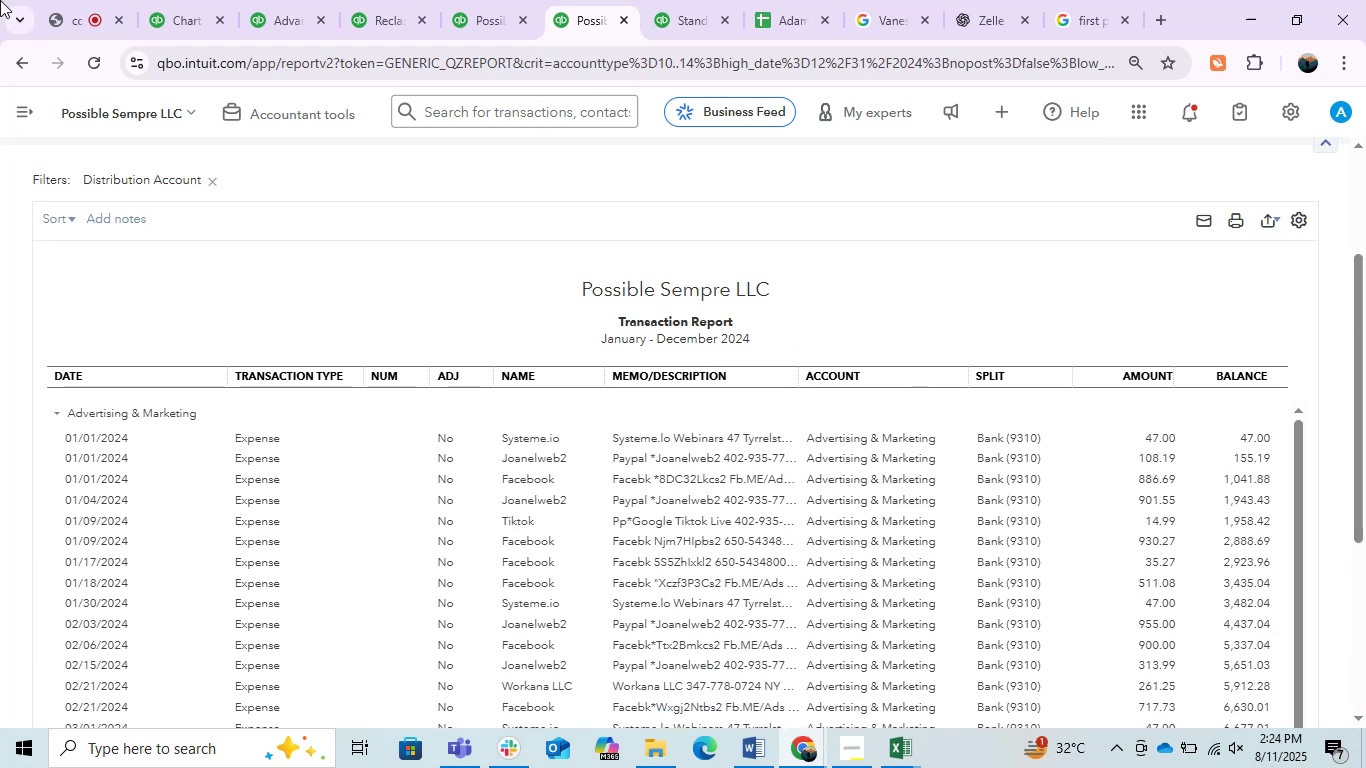 
left_click([21, 73])
 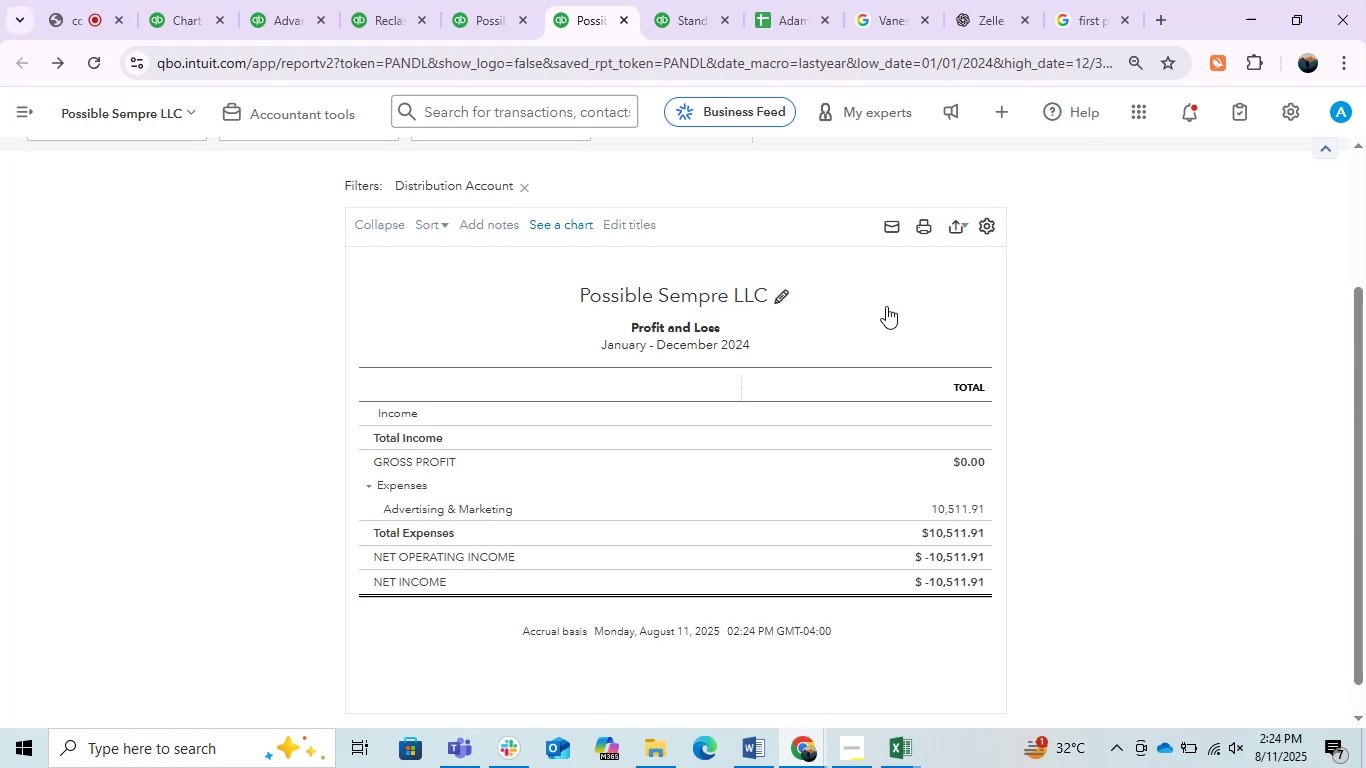 
scroll: coordinate [796, 370], scroll_direction: up, amount: 2.0
 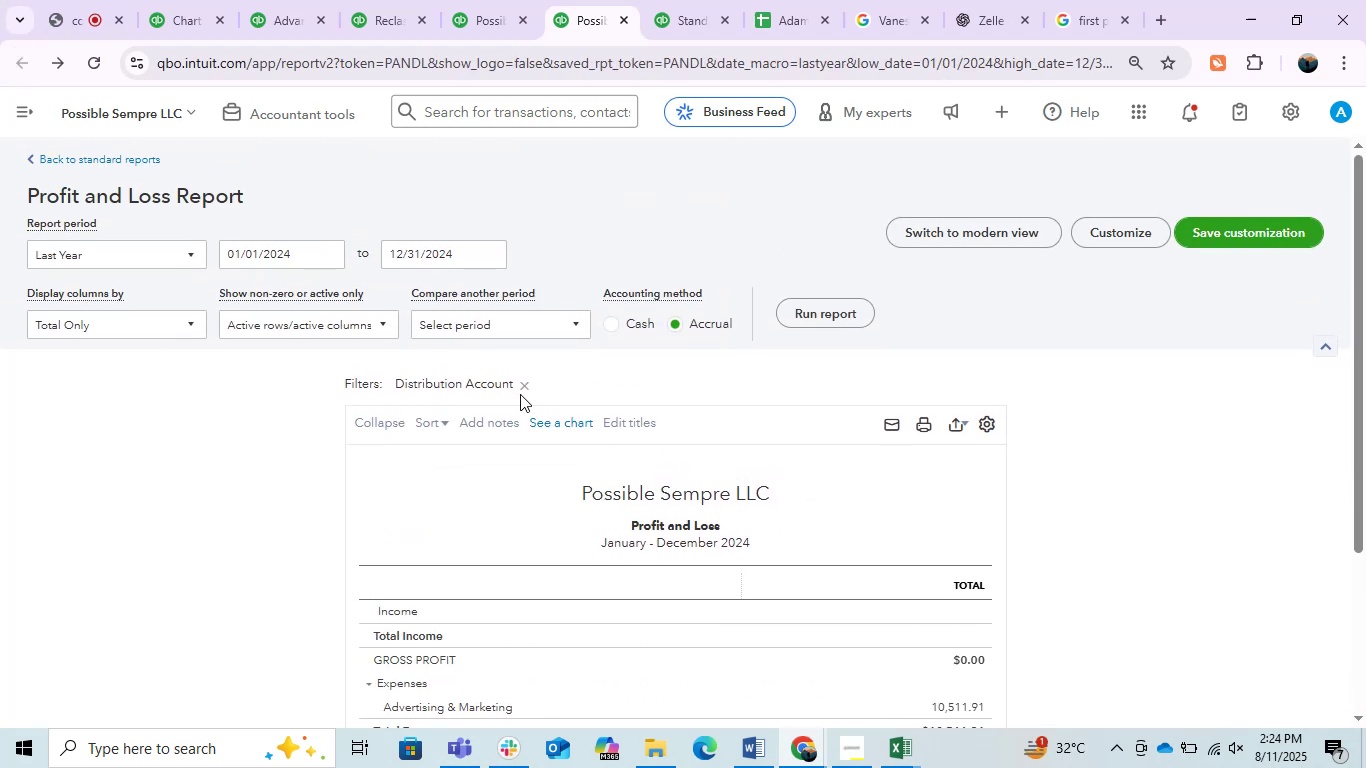 
left_click([519, 384])
 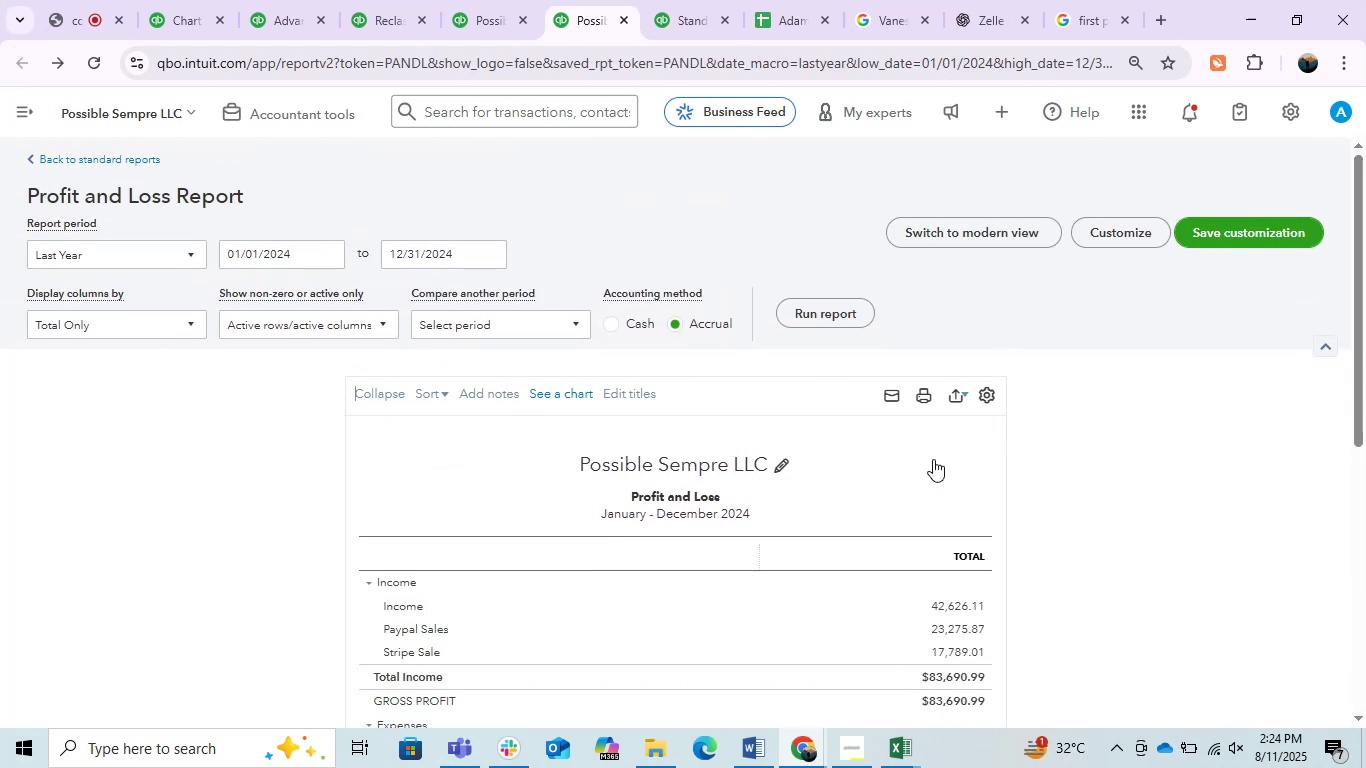 
scroll: coordinate [933, 459], scroll_direction: down, amount: 2.0
 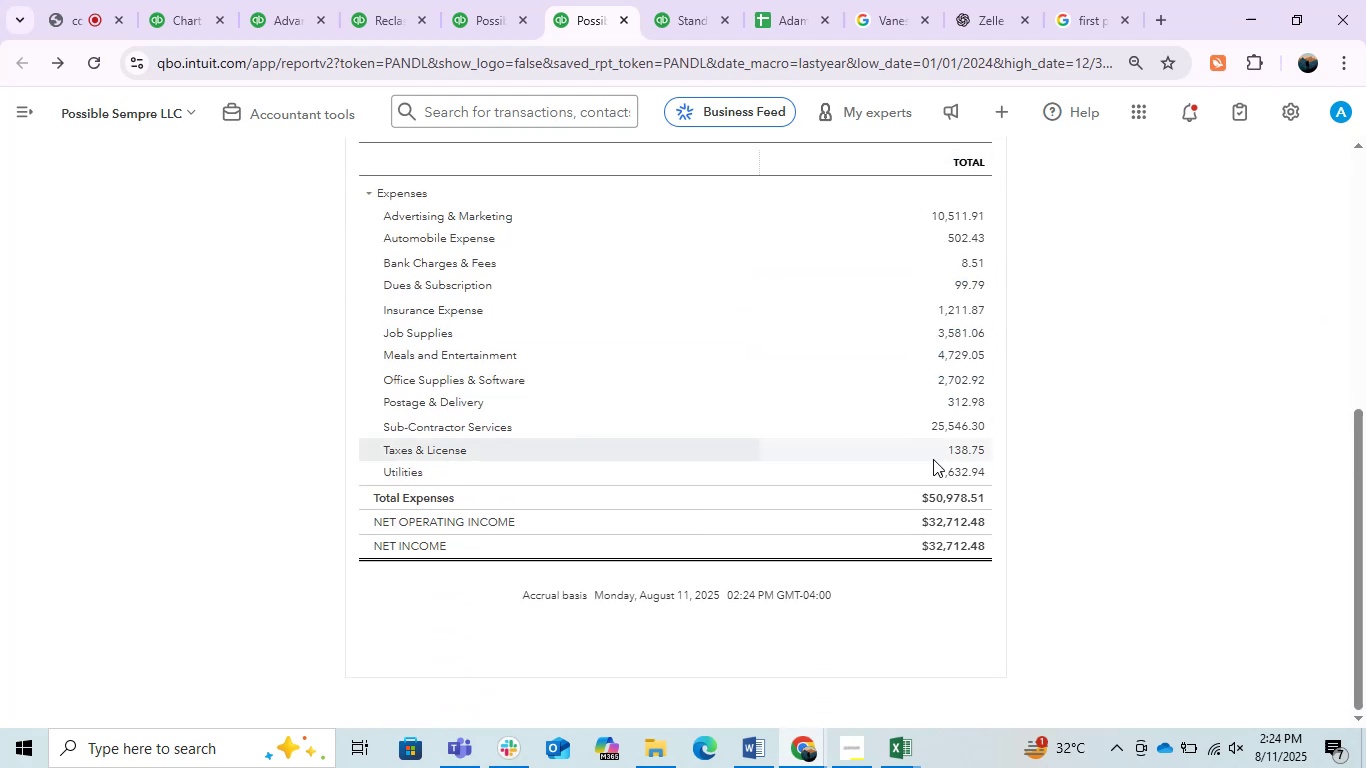 
scroll: coordinate [933, 459], scroll_direction: up, amount: 1.0
 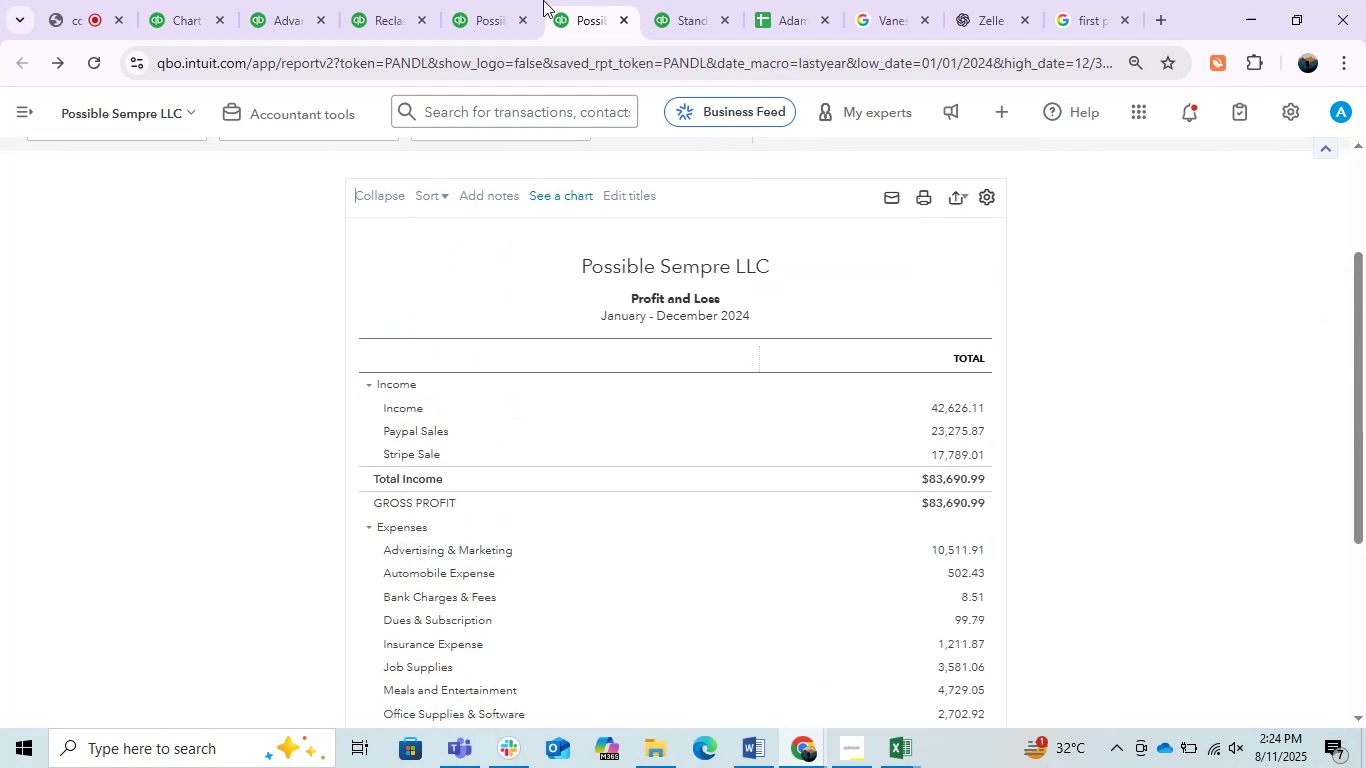 
left_click([512, 0])
 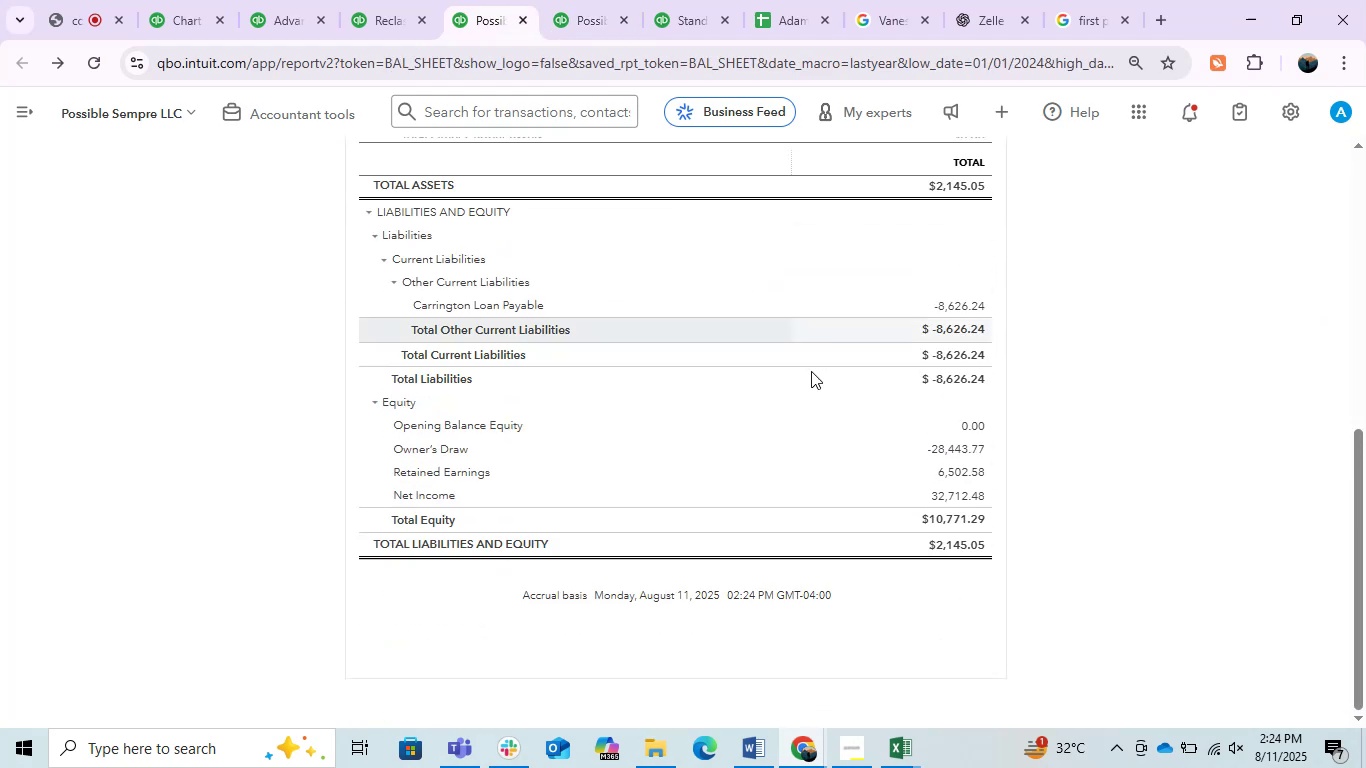 
scroll: coordinate [952, 462], scroll_direction: up, amount: 1.0
 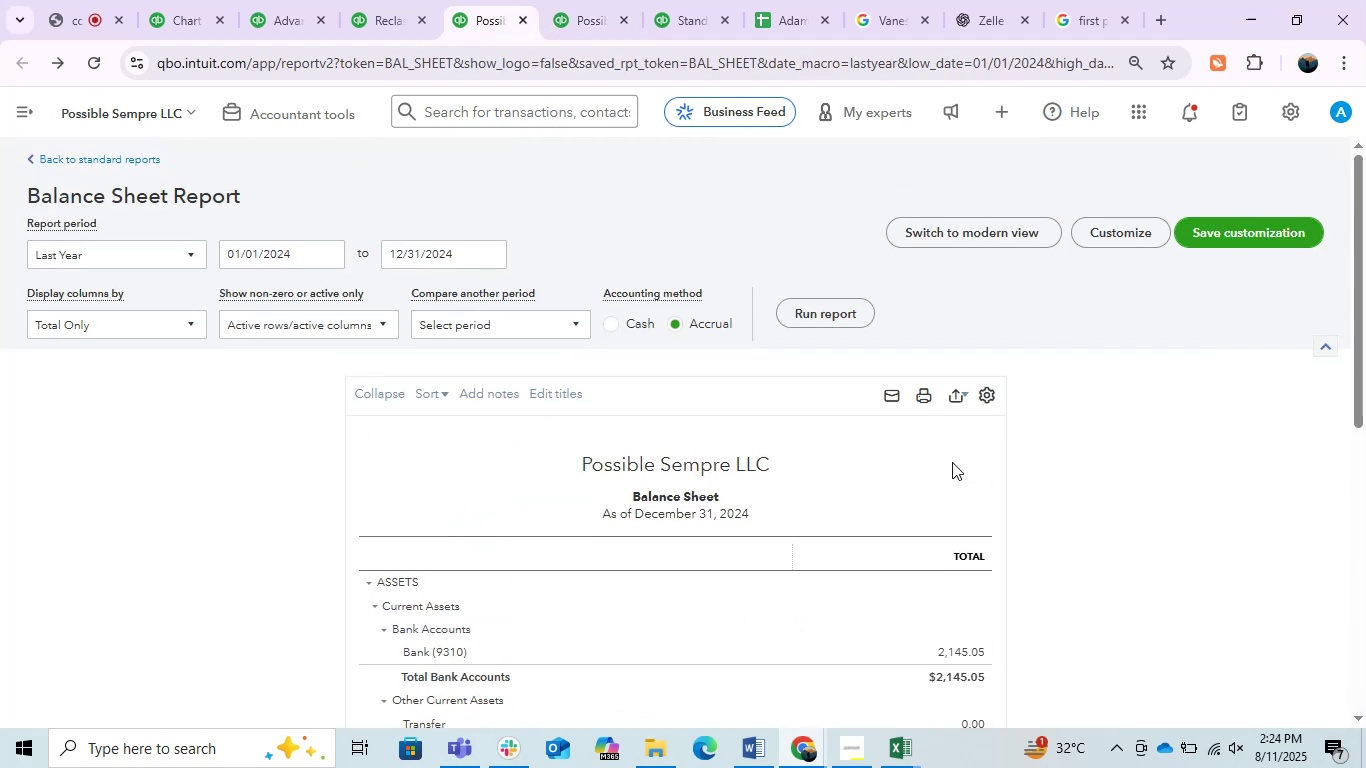 
scroll: coordinate [952, 462], scroll_direction: down, amount: 1.0
 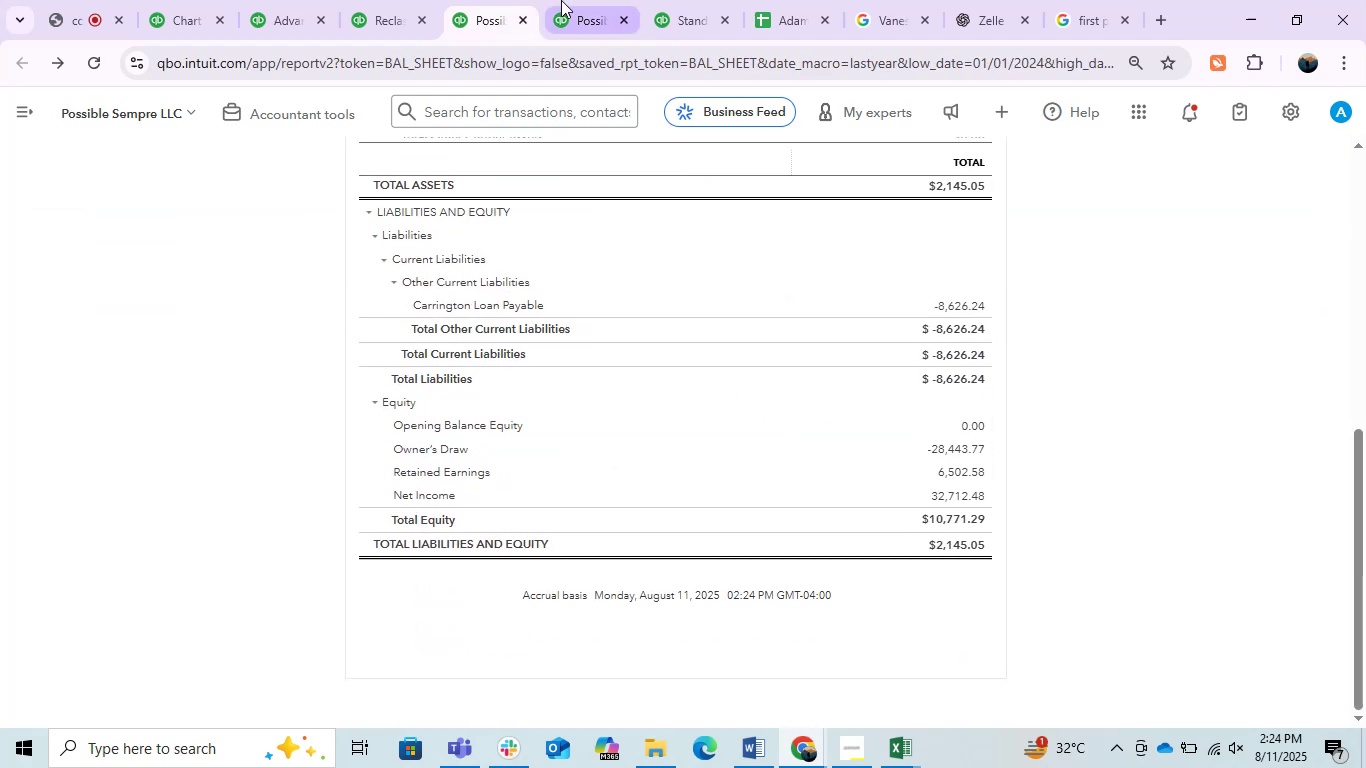 
left_click([561, 0])
 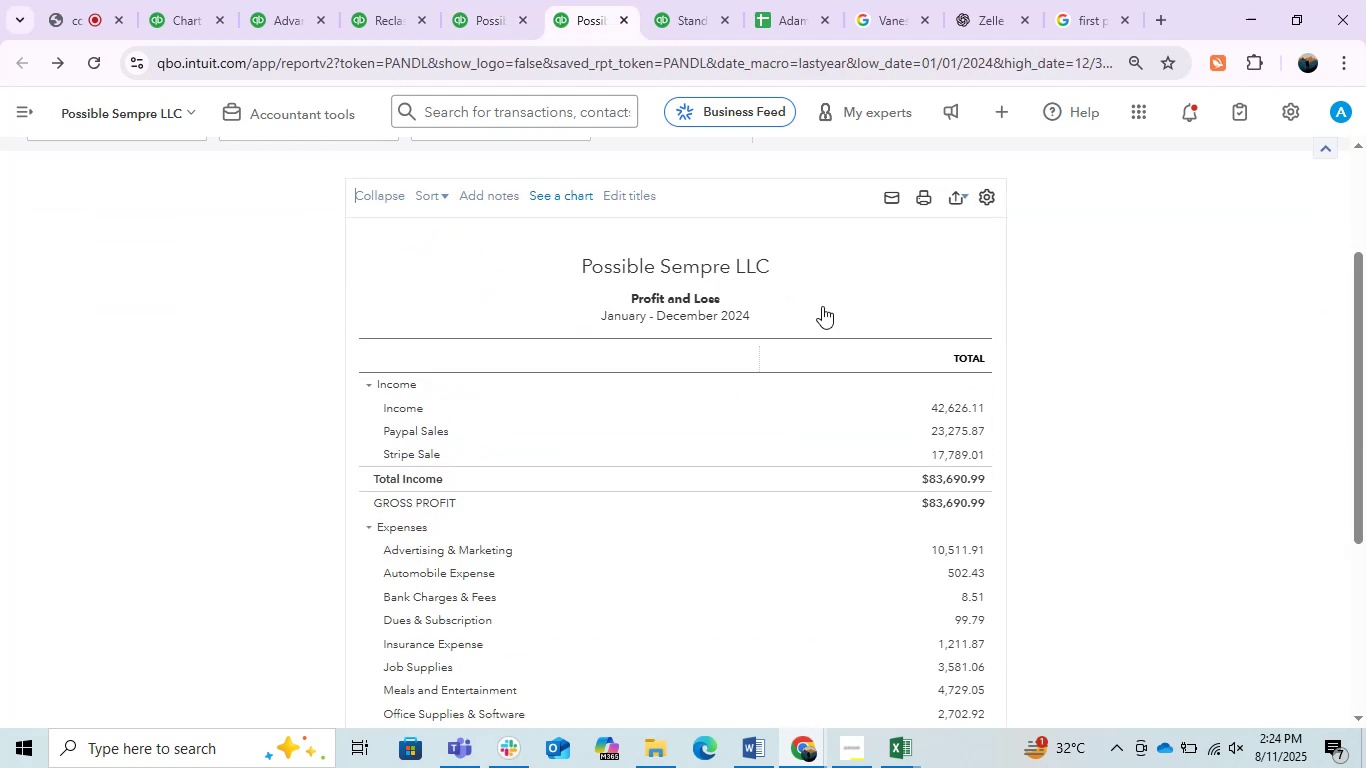 
scroll: coordinate [1098, 520], scroll_direction: down, amount: 3.0
 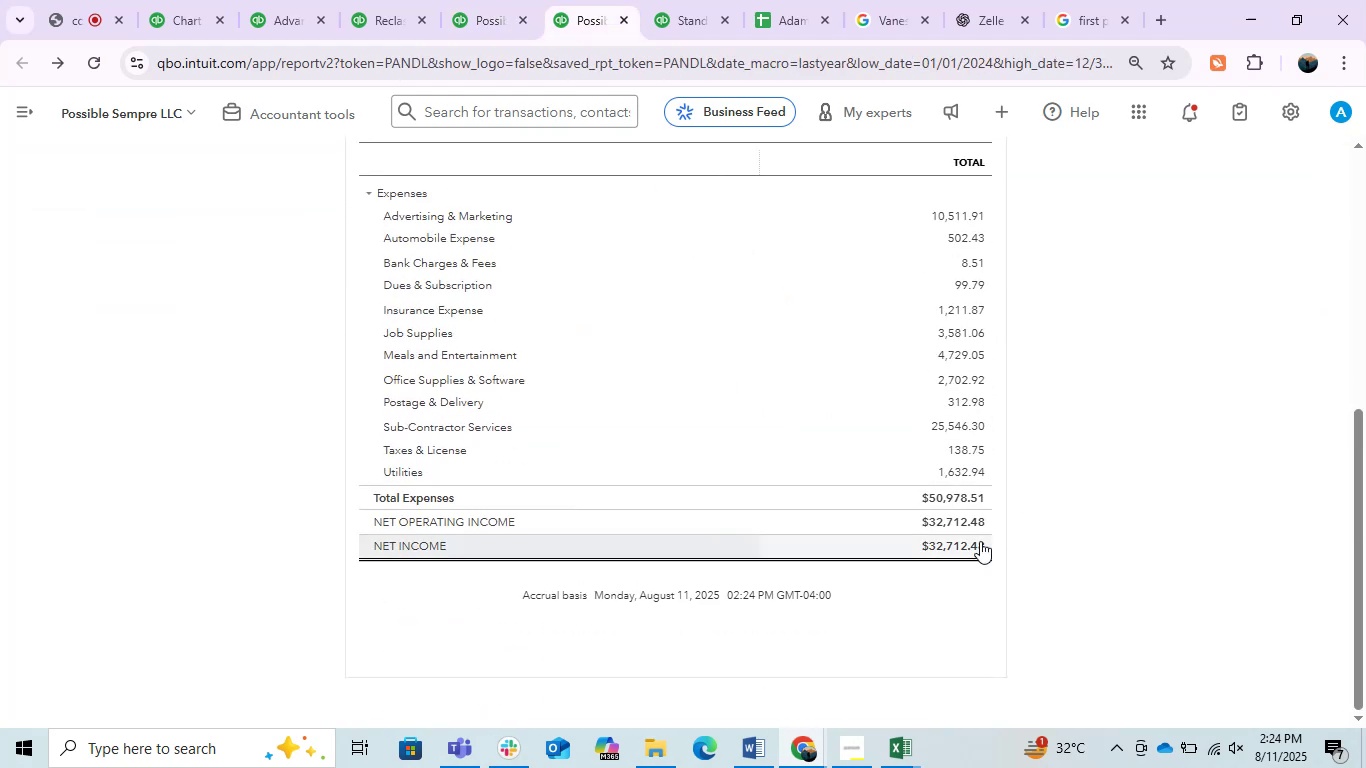 
left_click([962, 541])
 